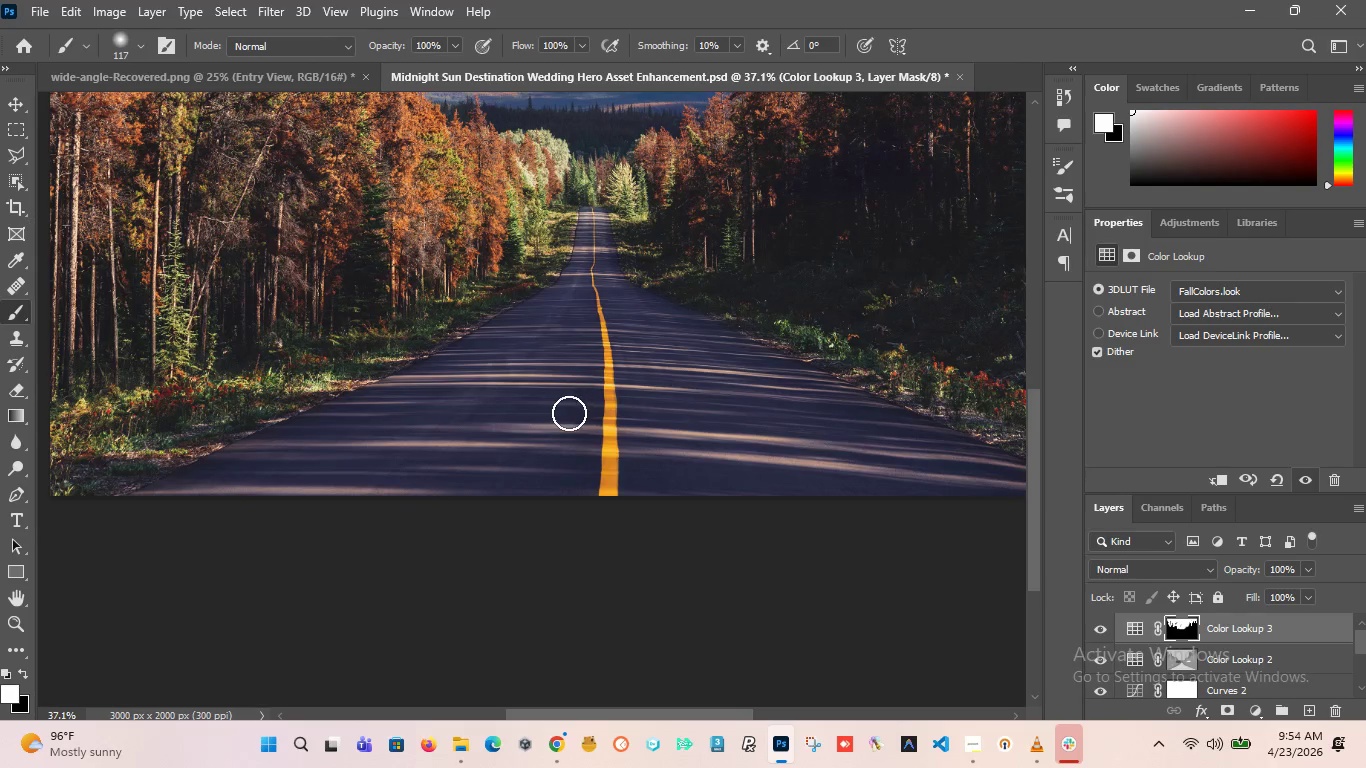 
hold_key(key=AltLeft, duration=2.95)
scroll: coordinate [564, 416], scroll_direction: none, amount: 0.0
 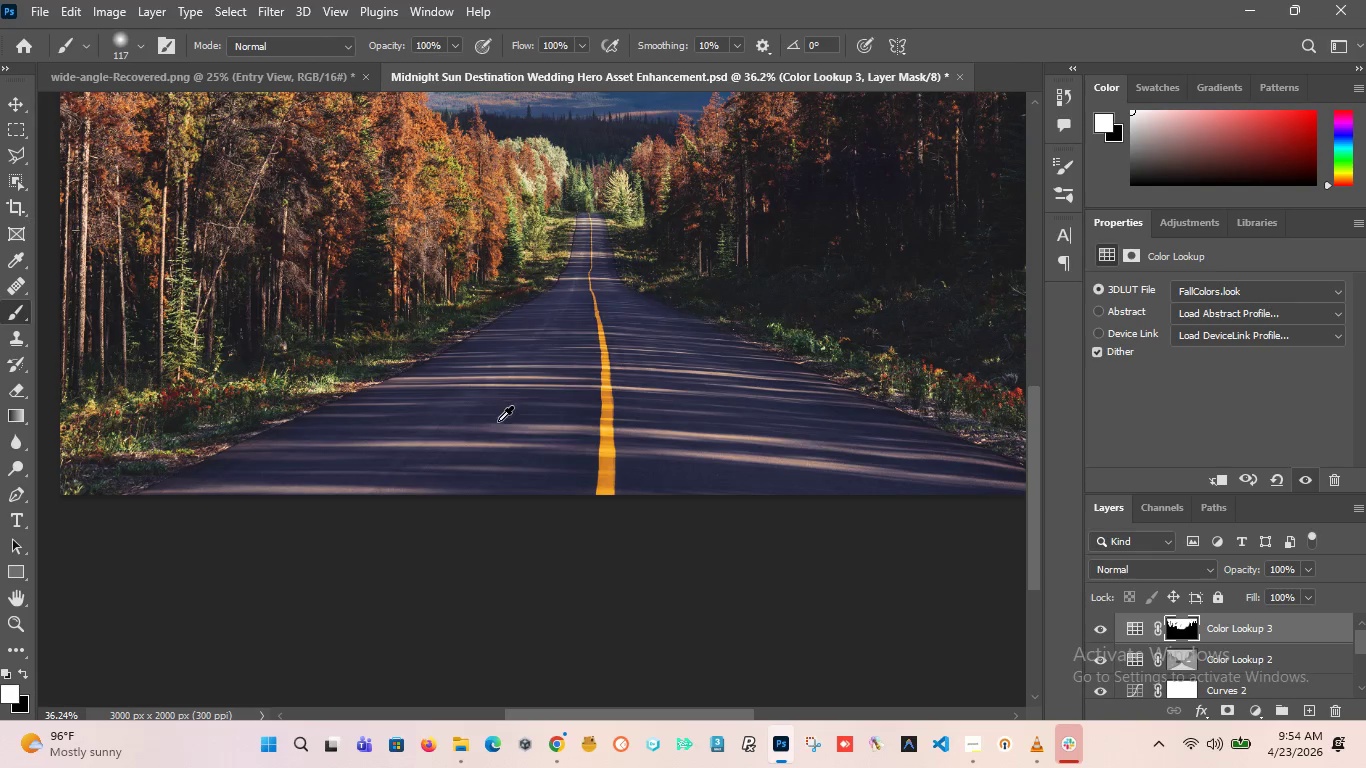 
right_click([498, 421])
 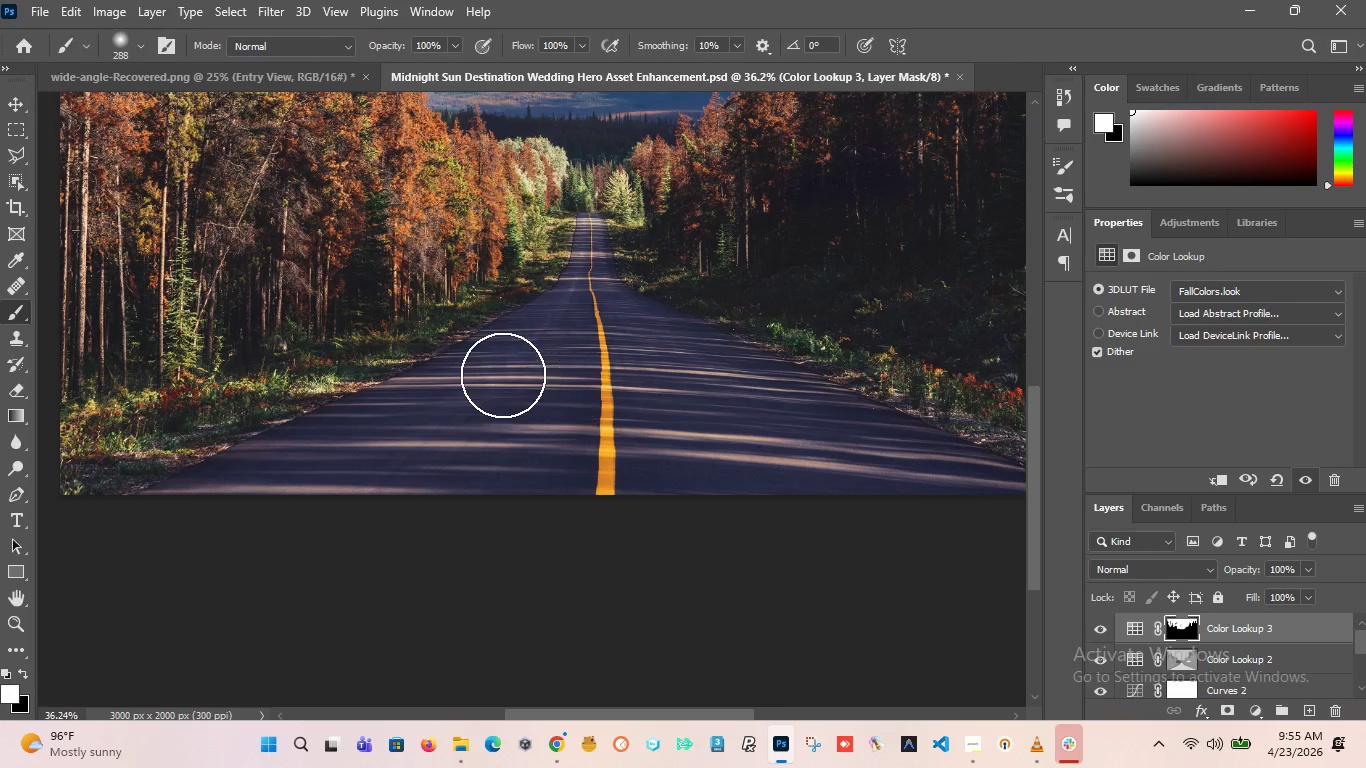 
left_click_drag(start_coordinate=[526, 356], to_coordinate=[595, 334])
 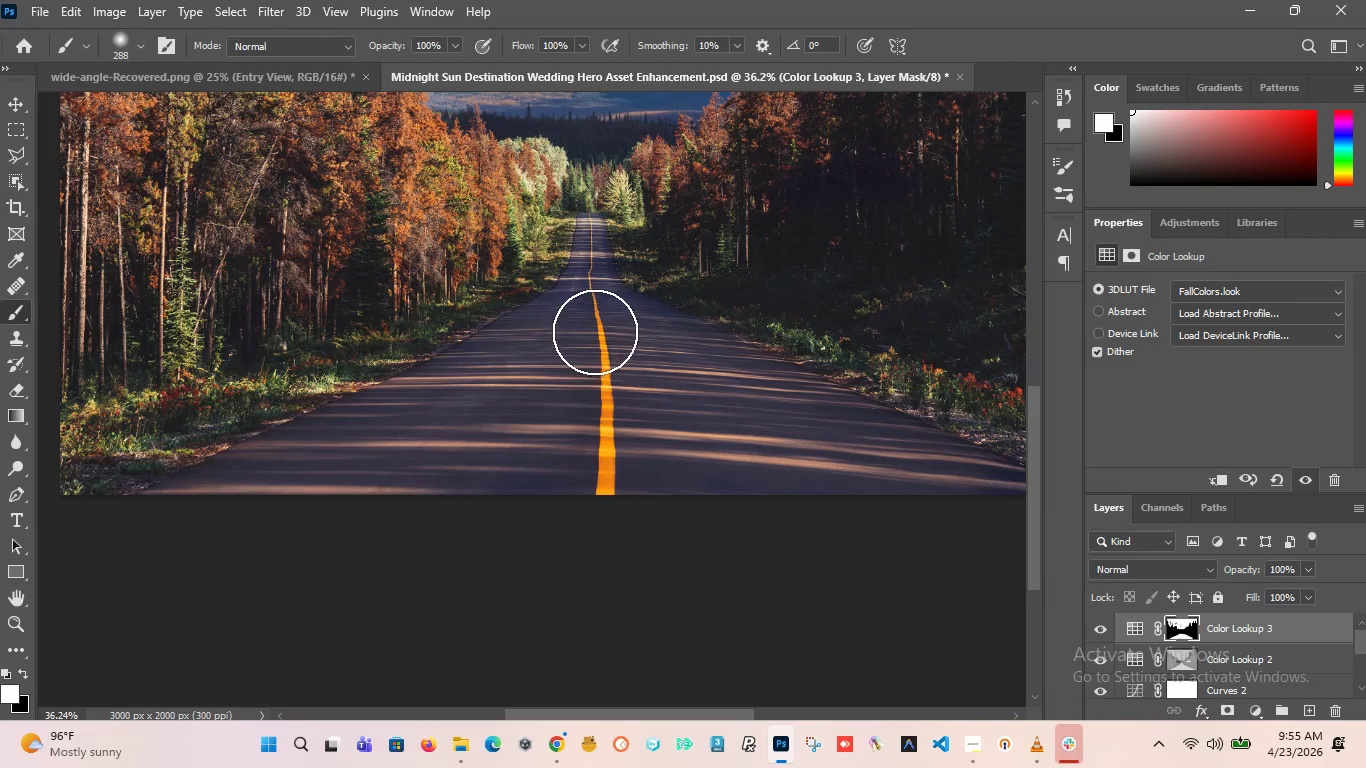 
hold_key(key=AltLeft, duration=1.27)
 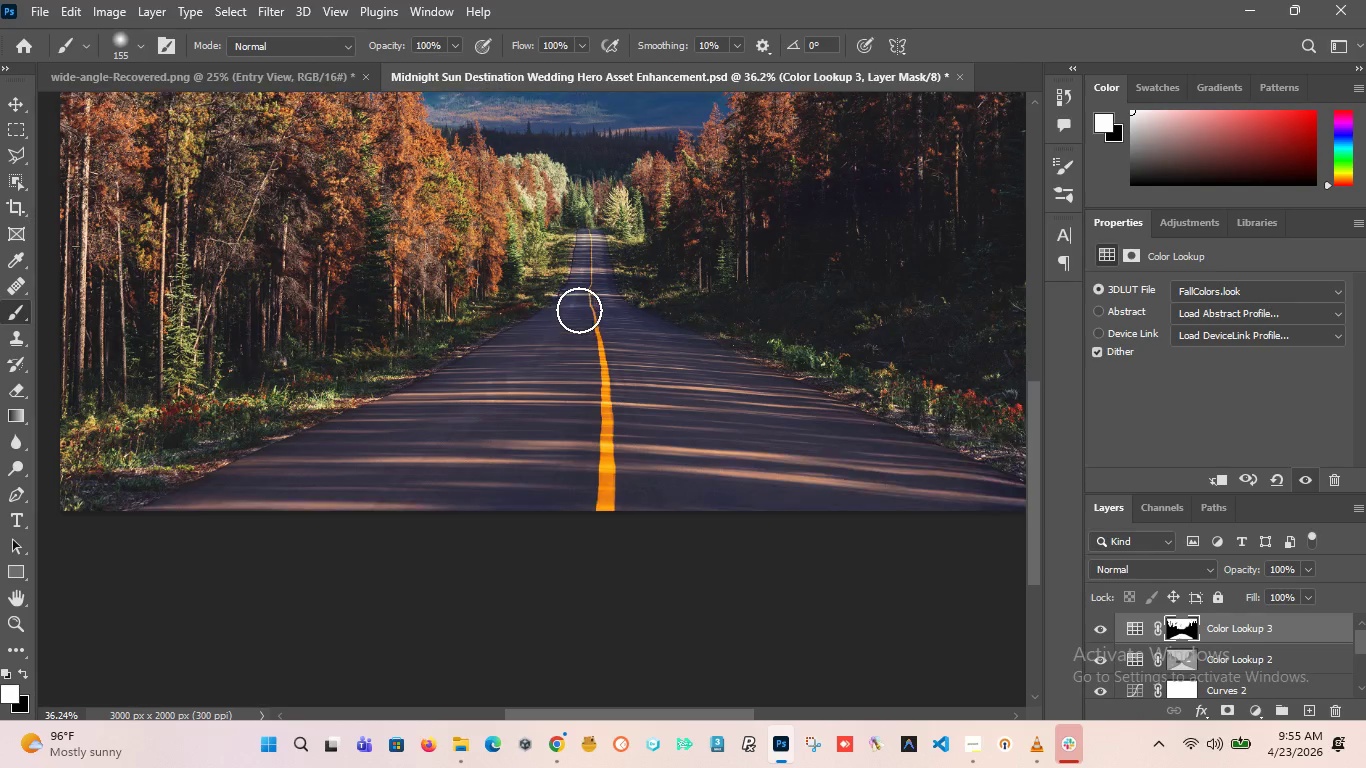 
hold_key(key=AltLeft, duration=0.72)
 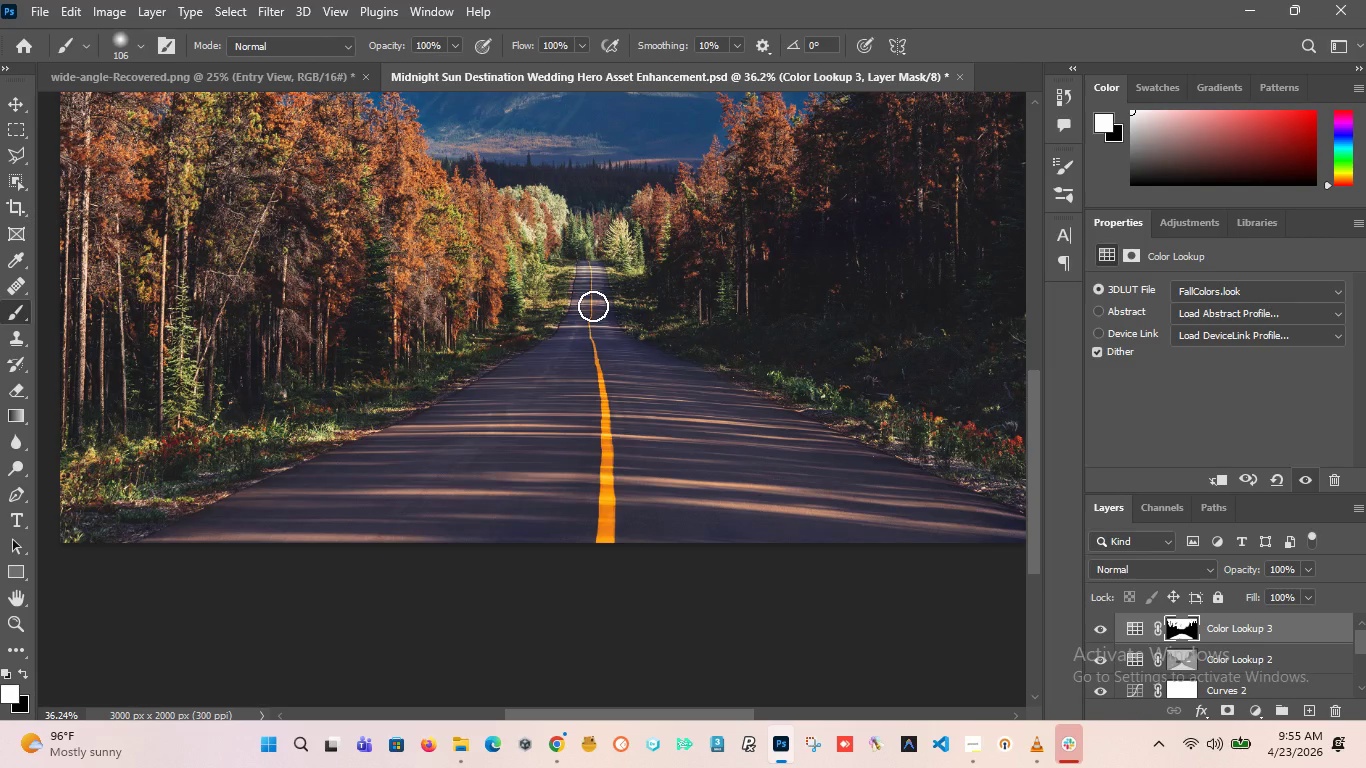 
scroll: coordinate [578, 317], scroll_direction: up, amount: 3.0
 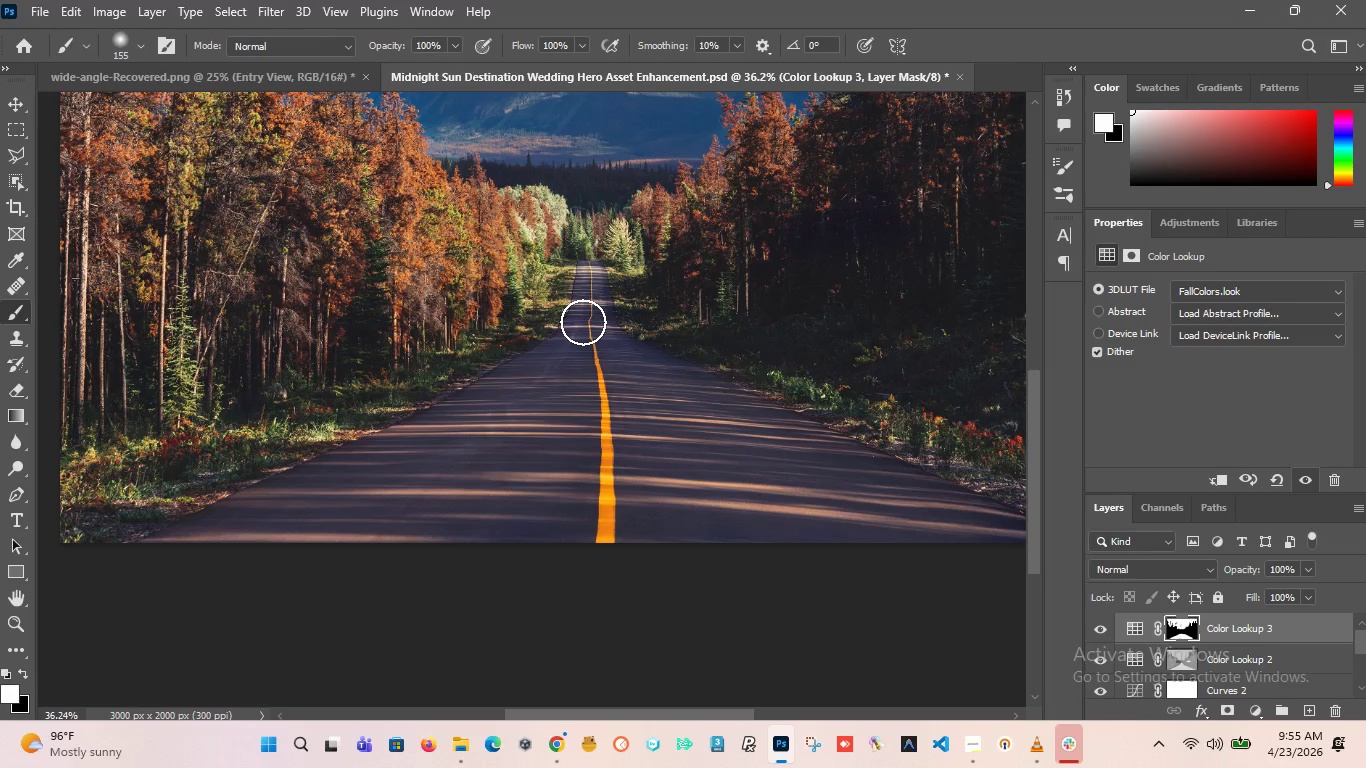 
left_click_drag(start_coordinate=[592, 311], to_coordinate=[681, 426])
 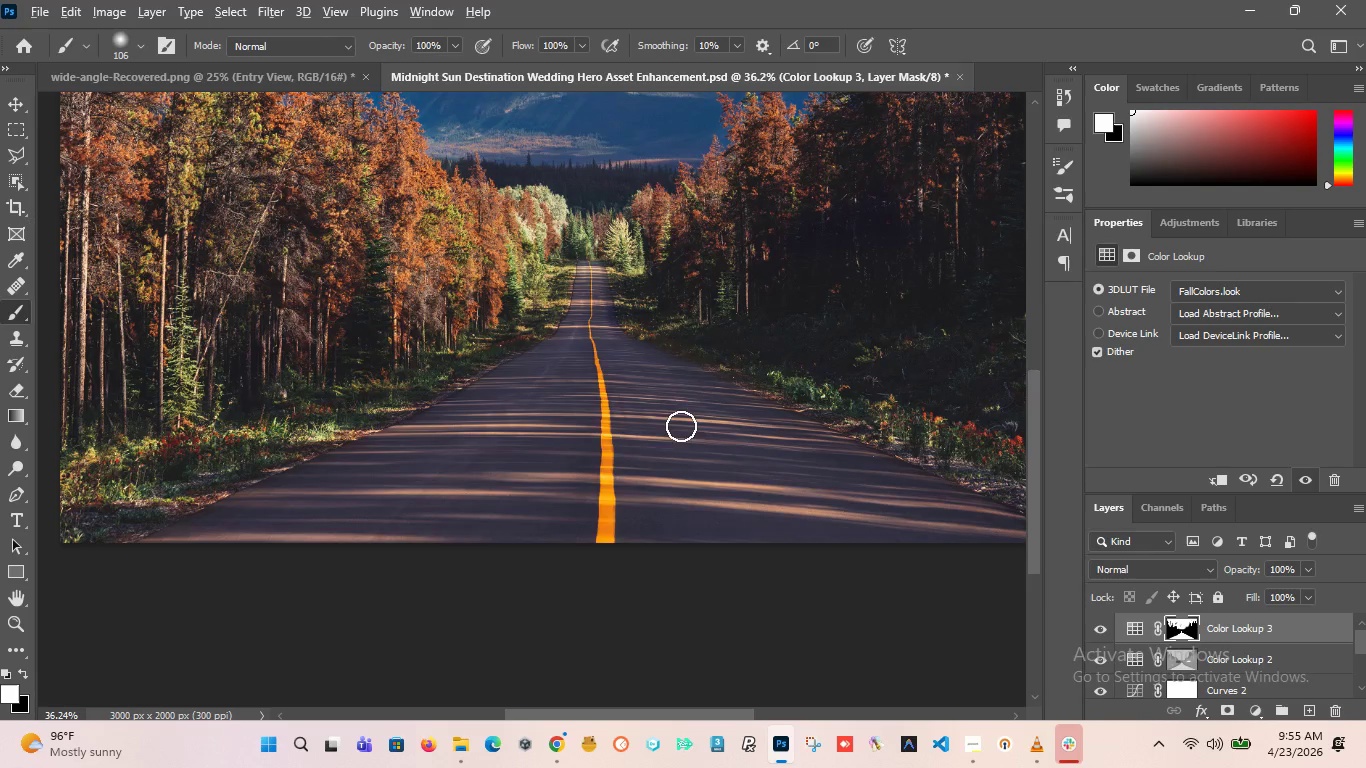 
hold_key(key=AltLeft, duration=2.2)
scroll: coordinate [657, 316], scroll_direction: down, amount: 2.0
 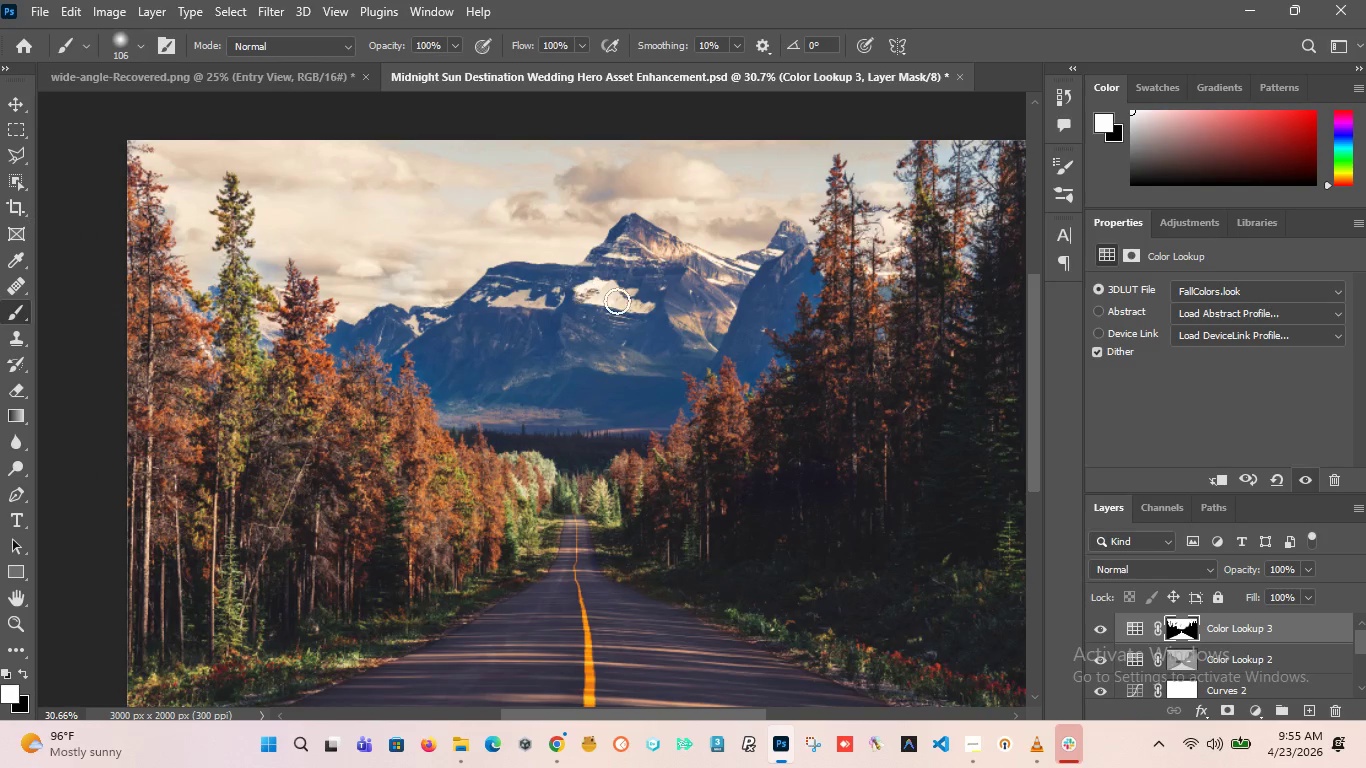 
left_click_drag(start_coordinate=[628, 305], to_coordinate=[637, 226])
 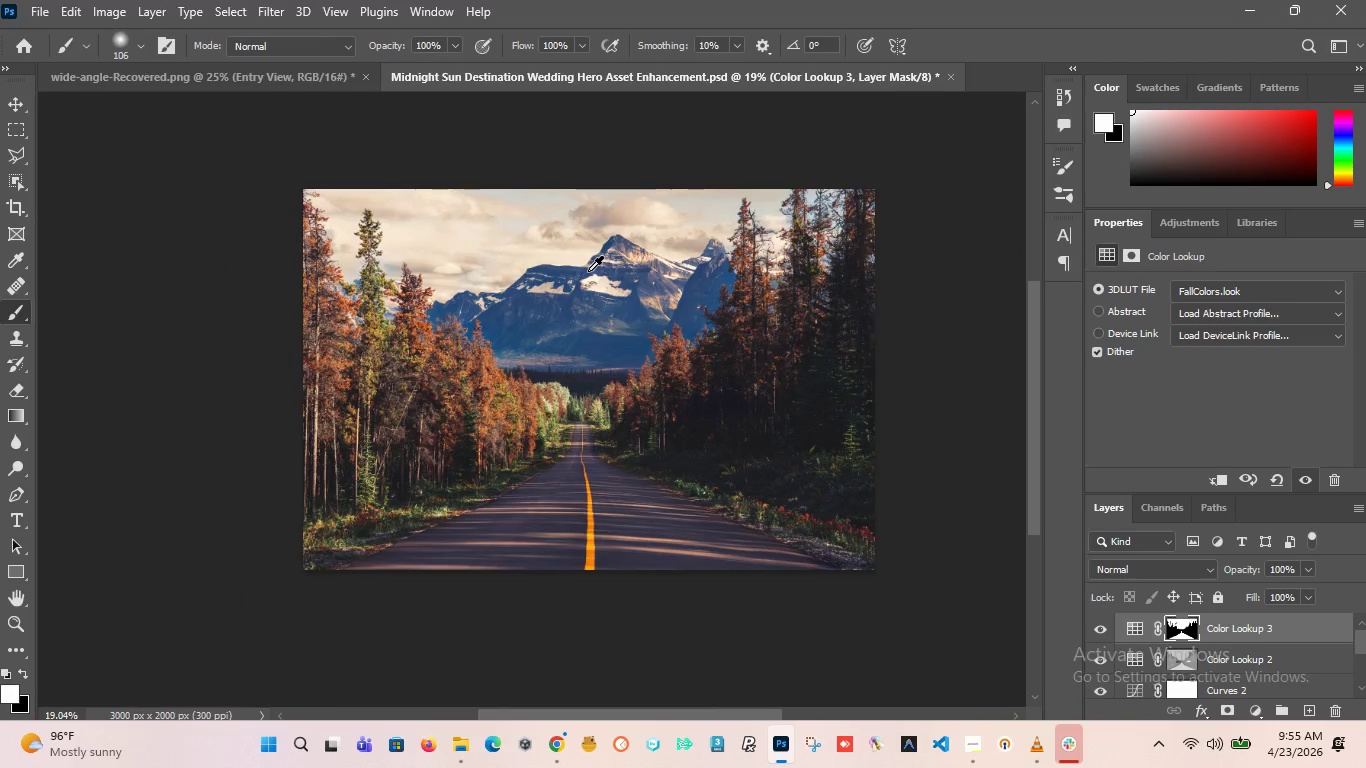 
hold_key(key=AltLeft, duration=3.16)
scroll: coordinate [586, 271], scroll_direction: down, amount: 9.0
 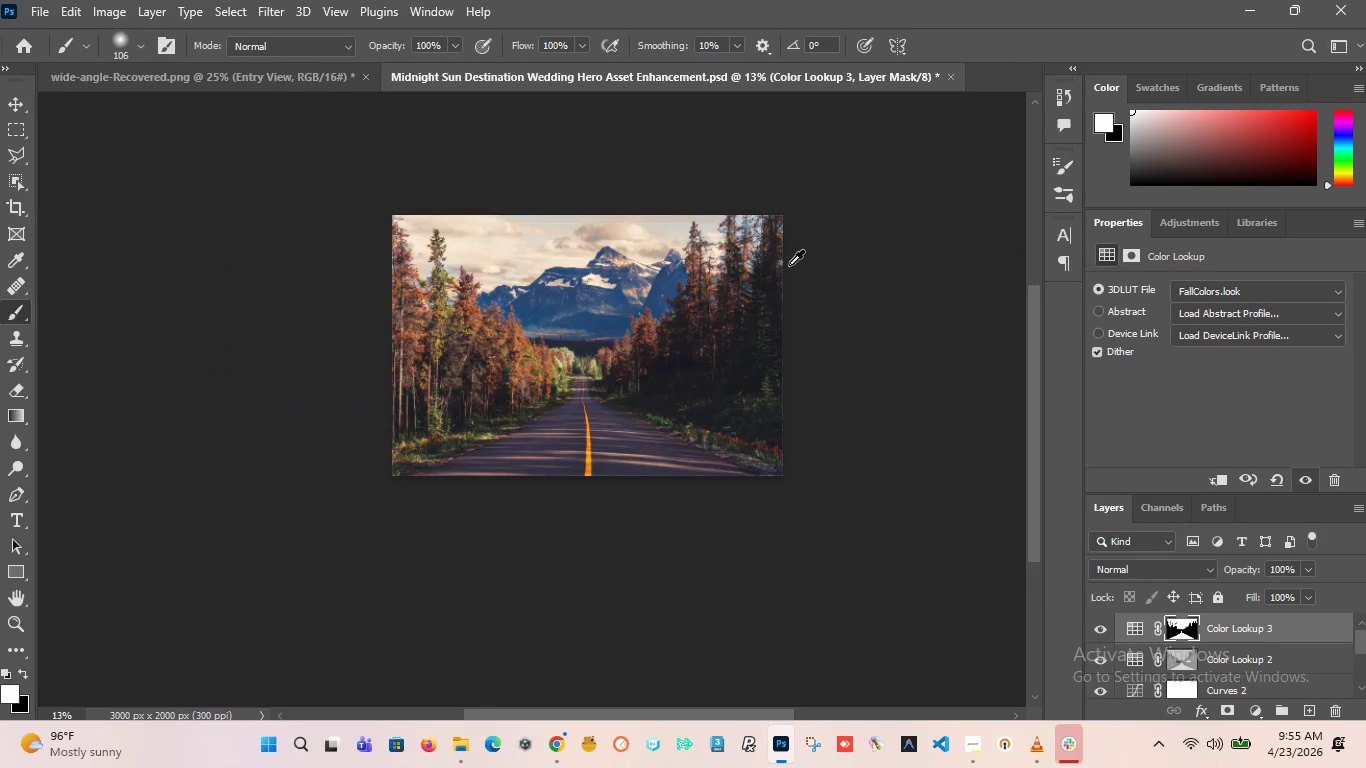 
scroll: coordinate [661, 237], scroll_direction: up, amount: 14.0
 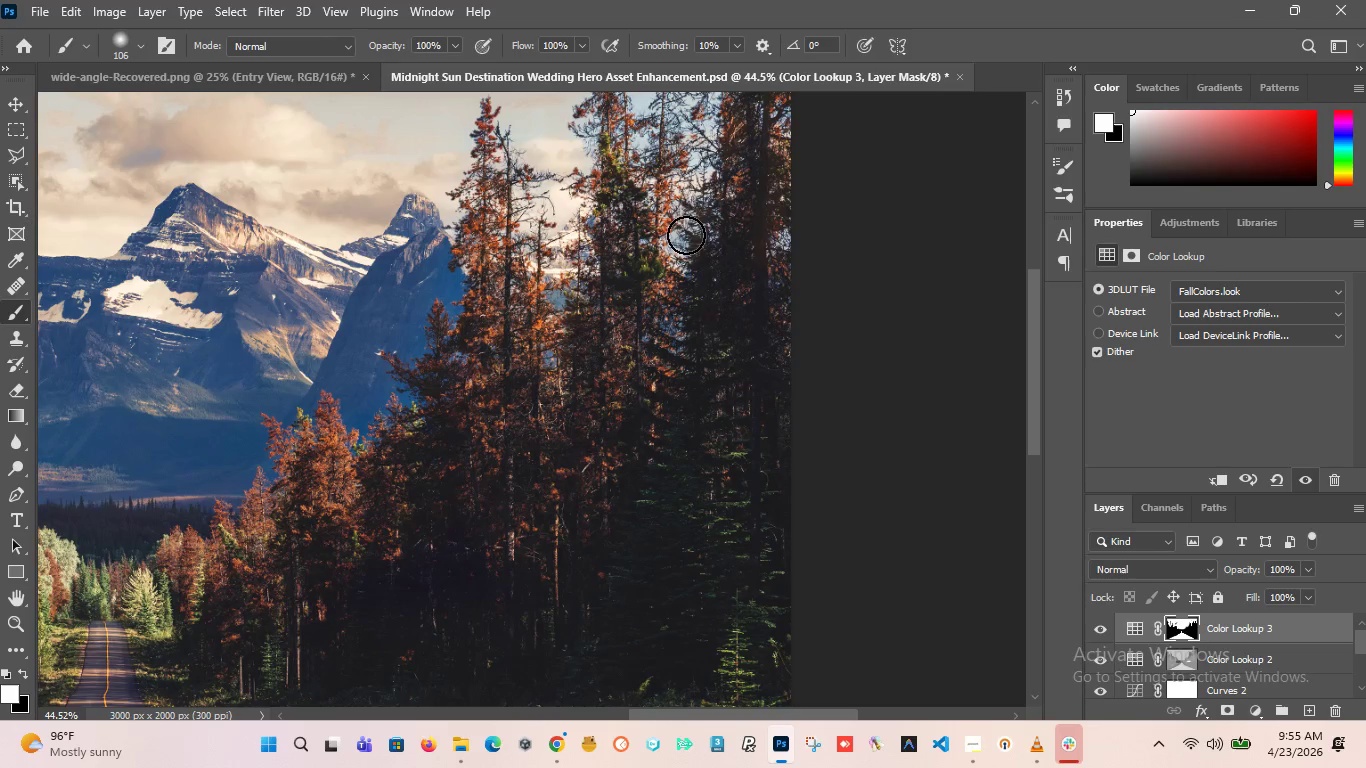 
left_click_drag(start_coordinate=[689, 218], to_coordinate=[680, 245])
 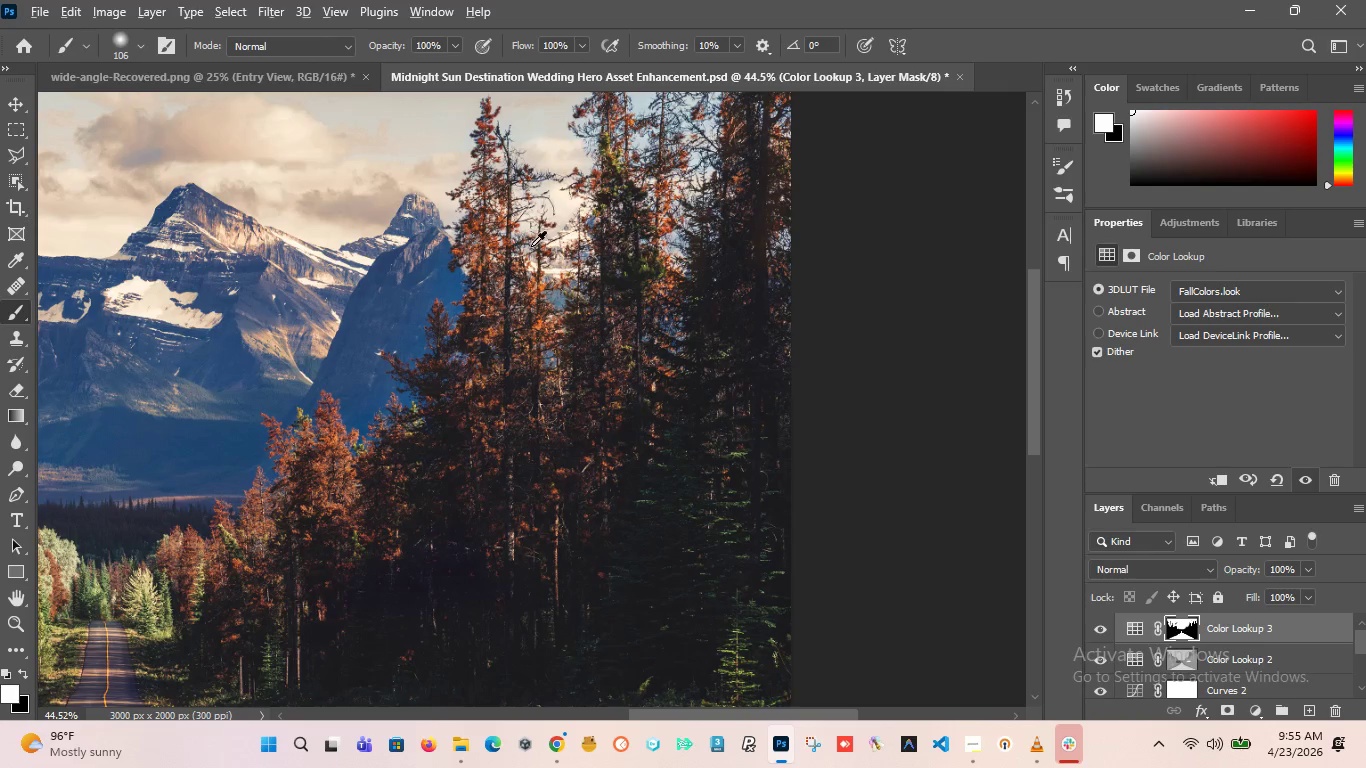 
hold_key(key=AltLeft, duration=1.48)
scroll: coordinate [633, 257], scroll_direction: down, amount: 3.0
 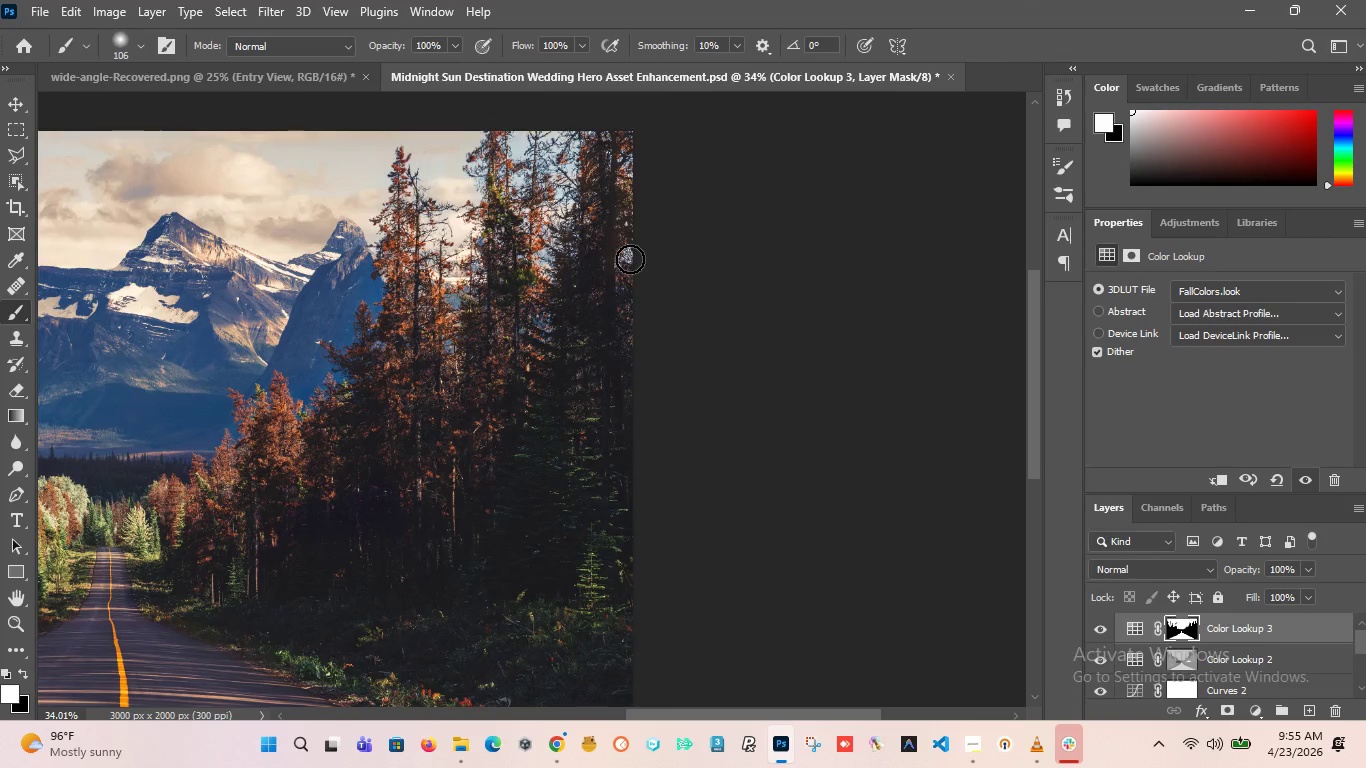 
left_click_drag(start_coordinate=[630, 259], to_coordinate=[624, 203])
 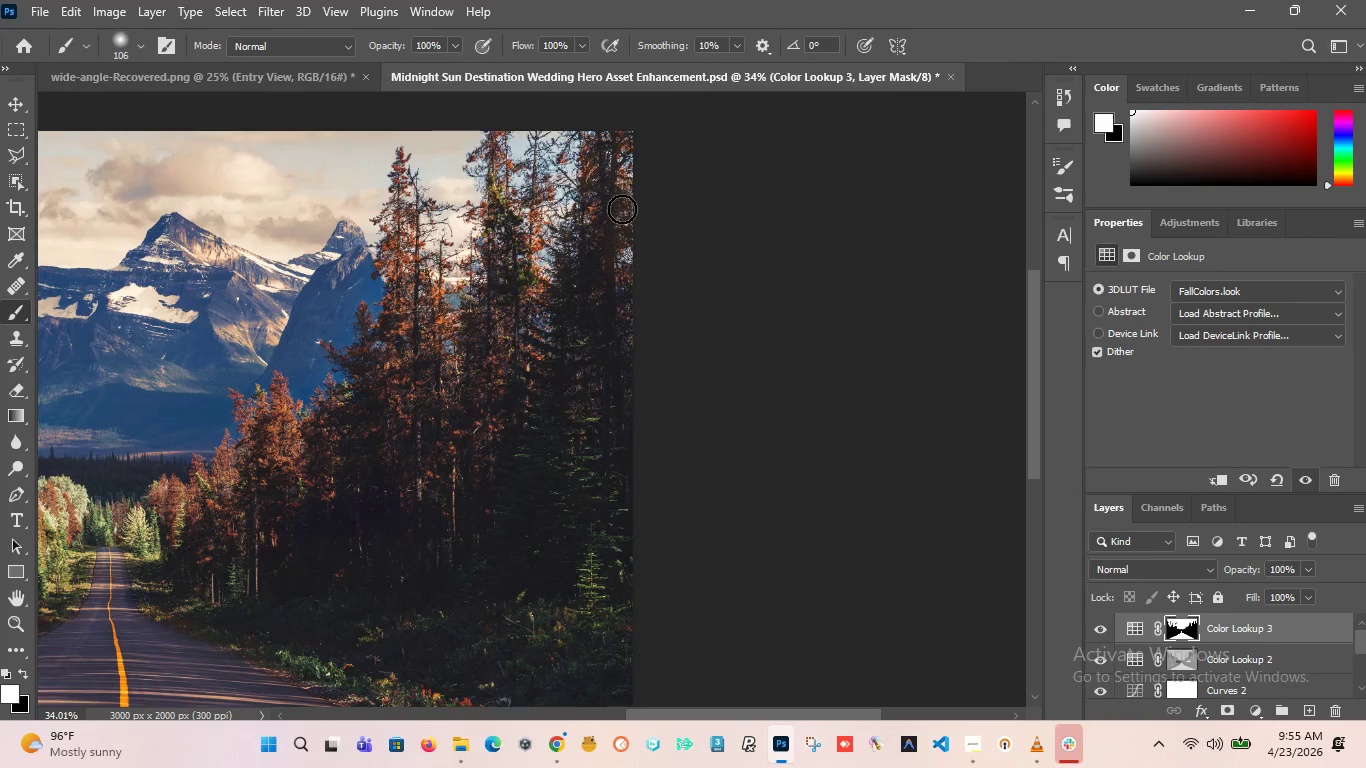 
hold_key(key=AltLeft, duration=2.75)
scroll: coordinate [631, 239], scroll_direction: down, amount: 13.0
 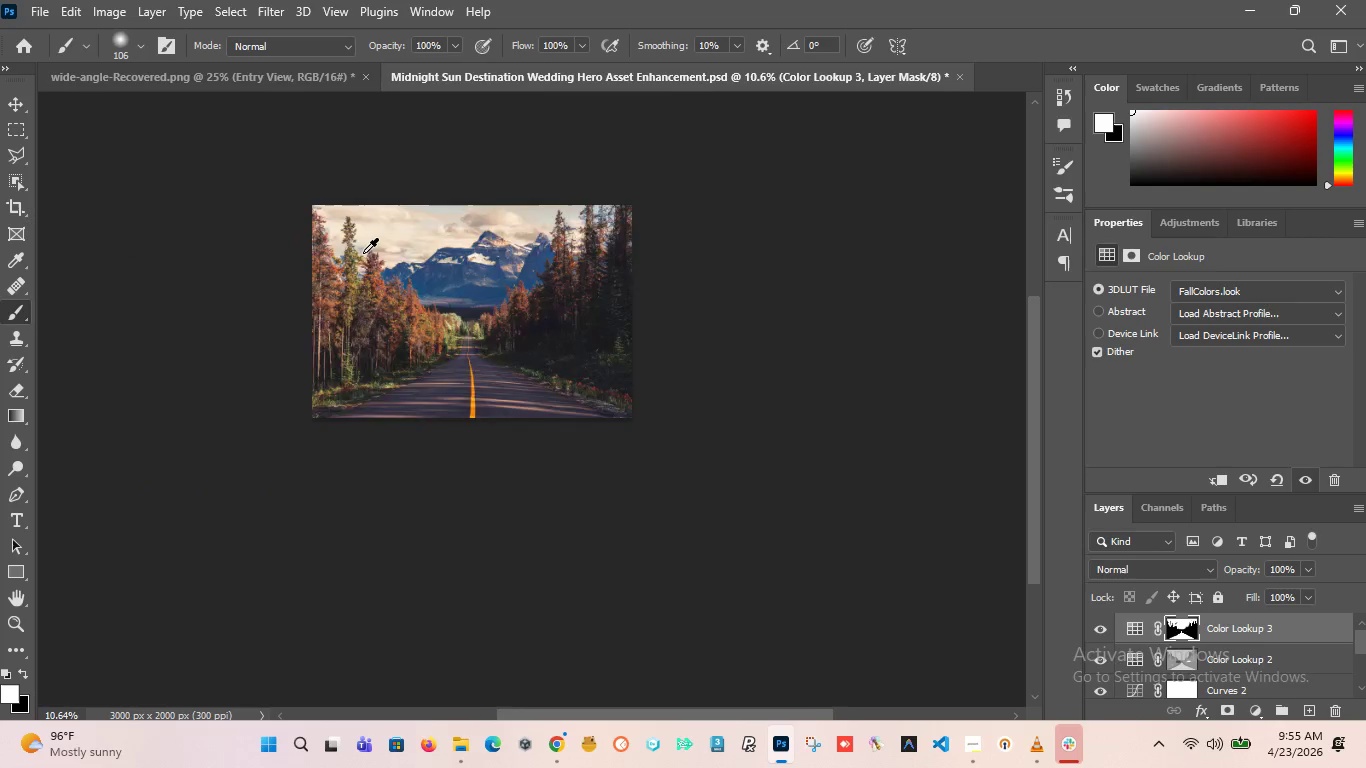 
scroll: coordinate [361, 251], scroll_direction: up, amount: 15.0
 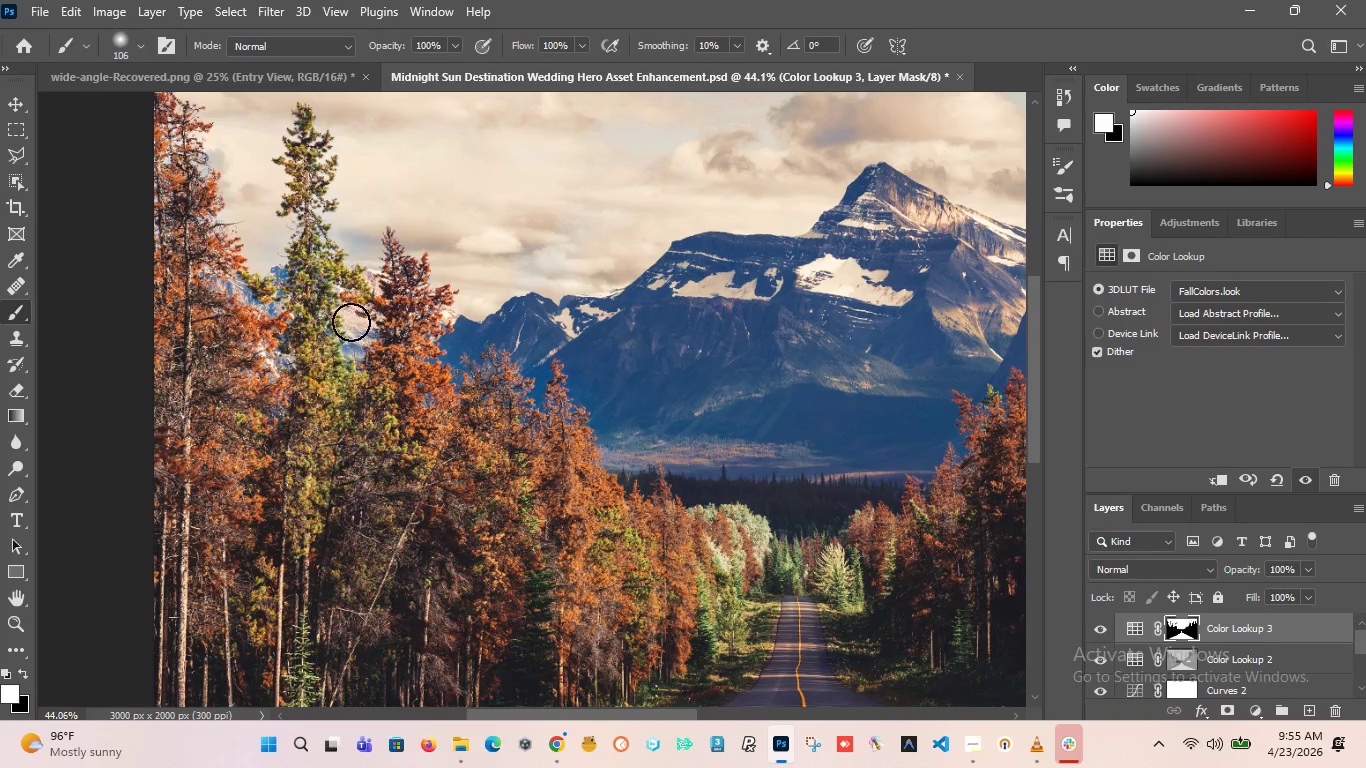 
left_click_drag(start_coordinate=[351, 316], to_coordinate=[351, 337])
 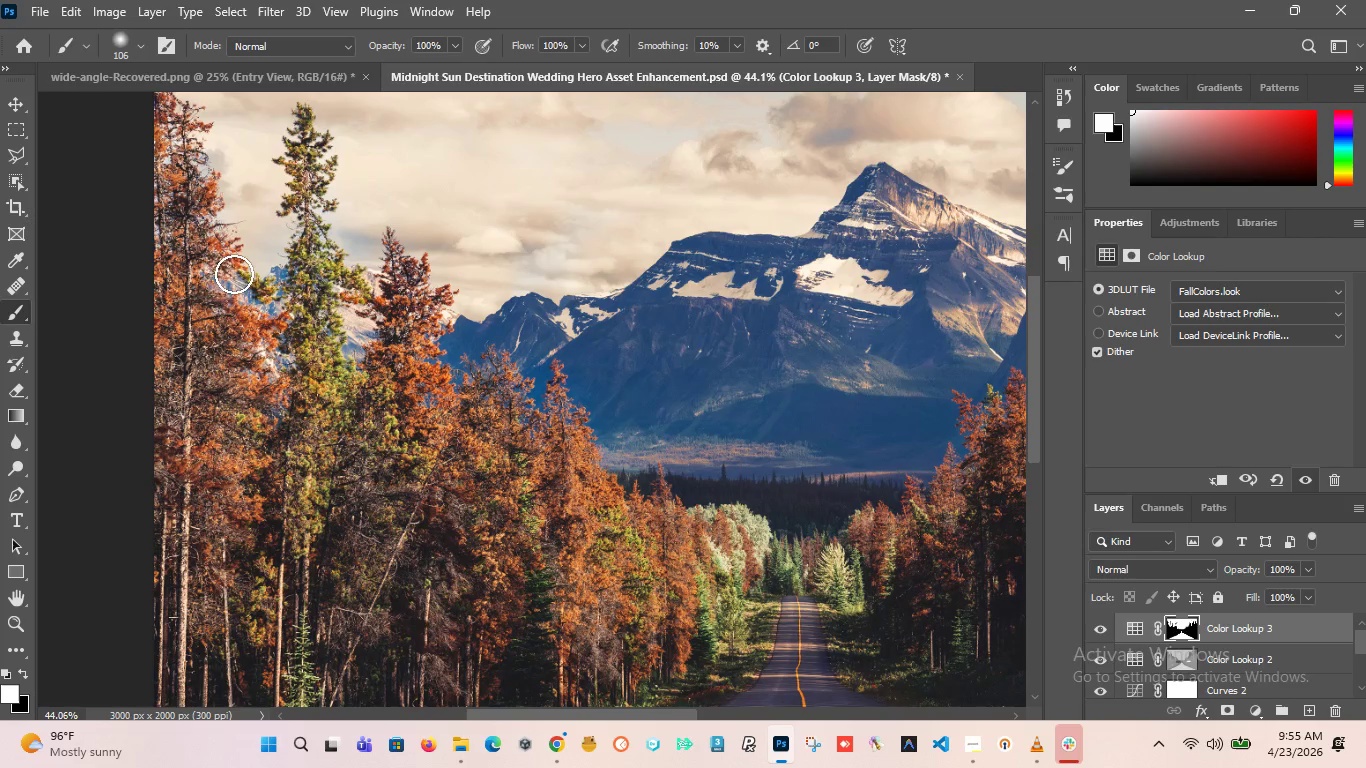 
left_click_drag(start_coordinate=[238, 274], to_coordinate=[273, 368])
 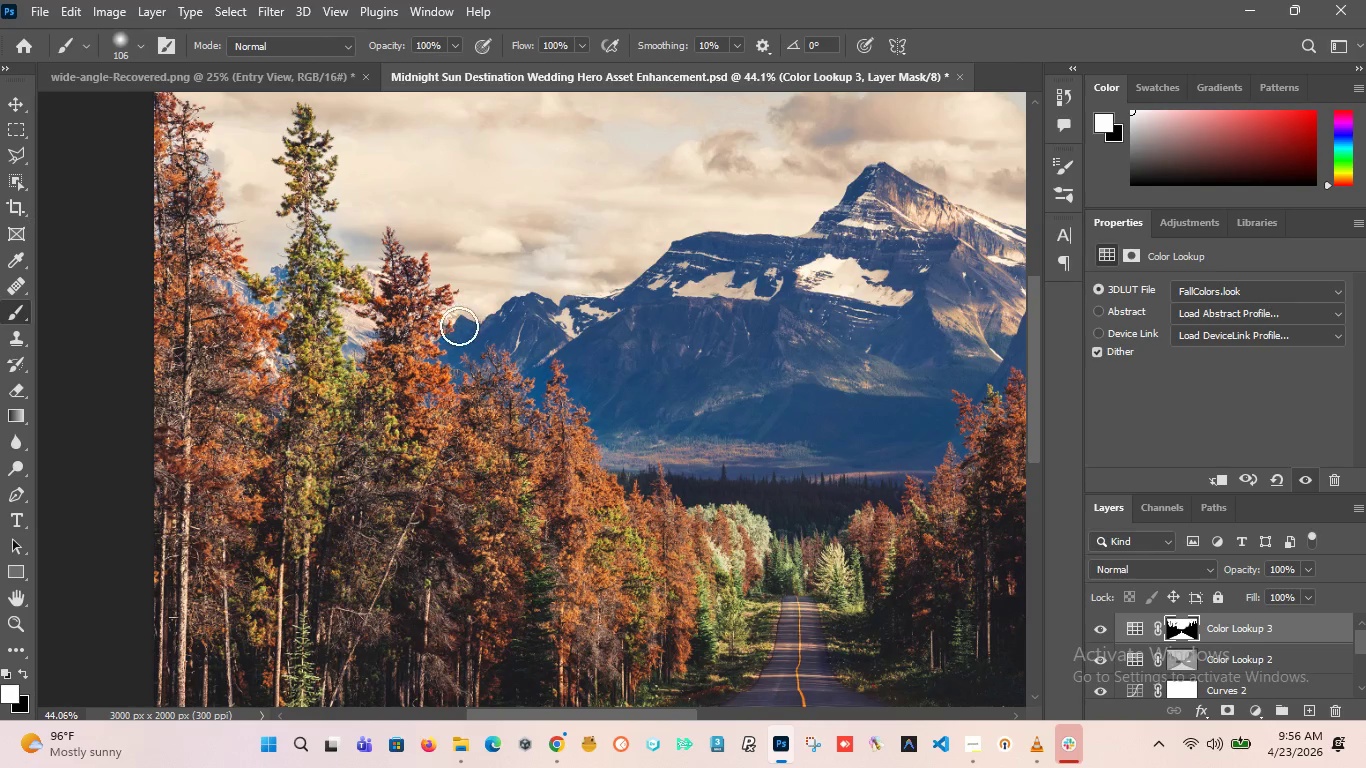 
left_click_drag(start_coordinate=[455, 339], to_coordinate=[436, 371])
 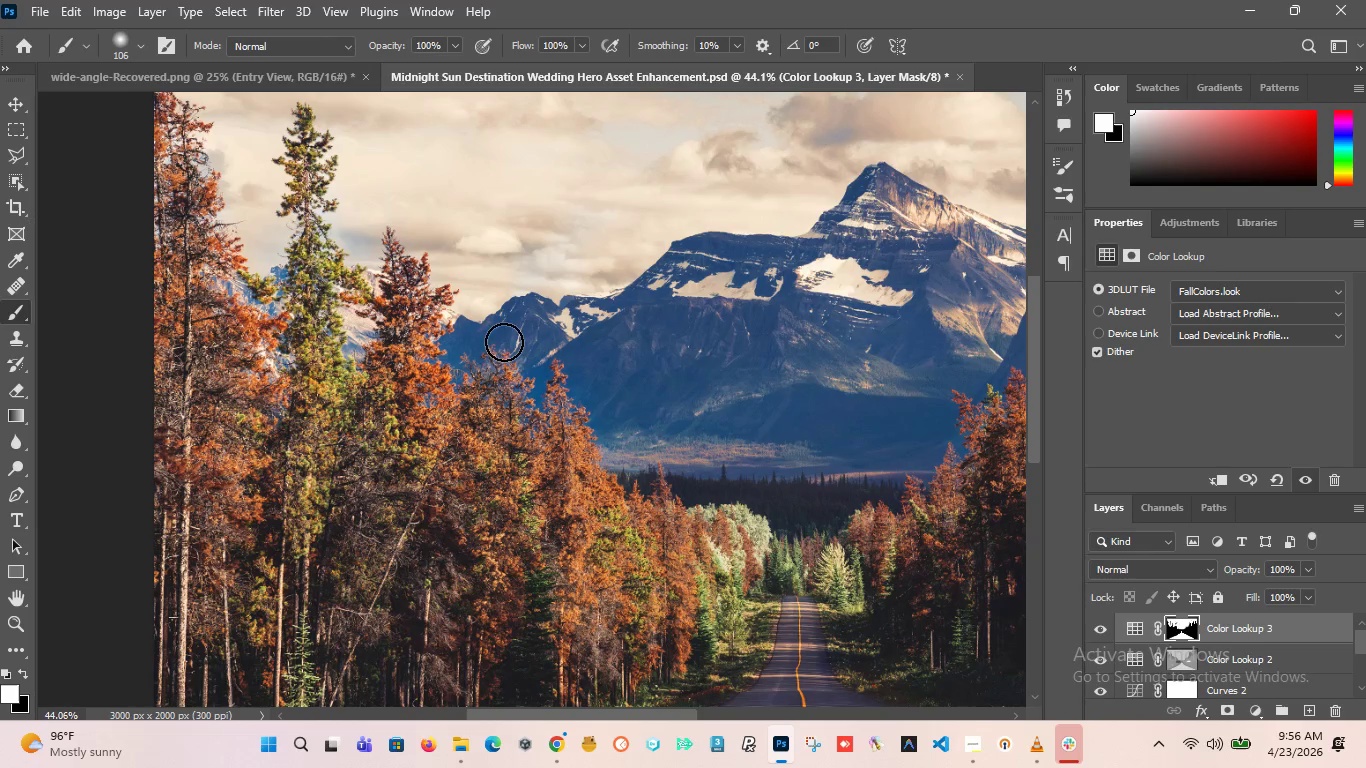 
hold_key(key=AltLeft, duration=2.56)
scroll: coordinate [378, 248], scroll_direction: up, amount: 1.0
 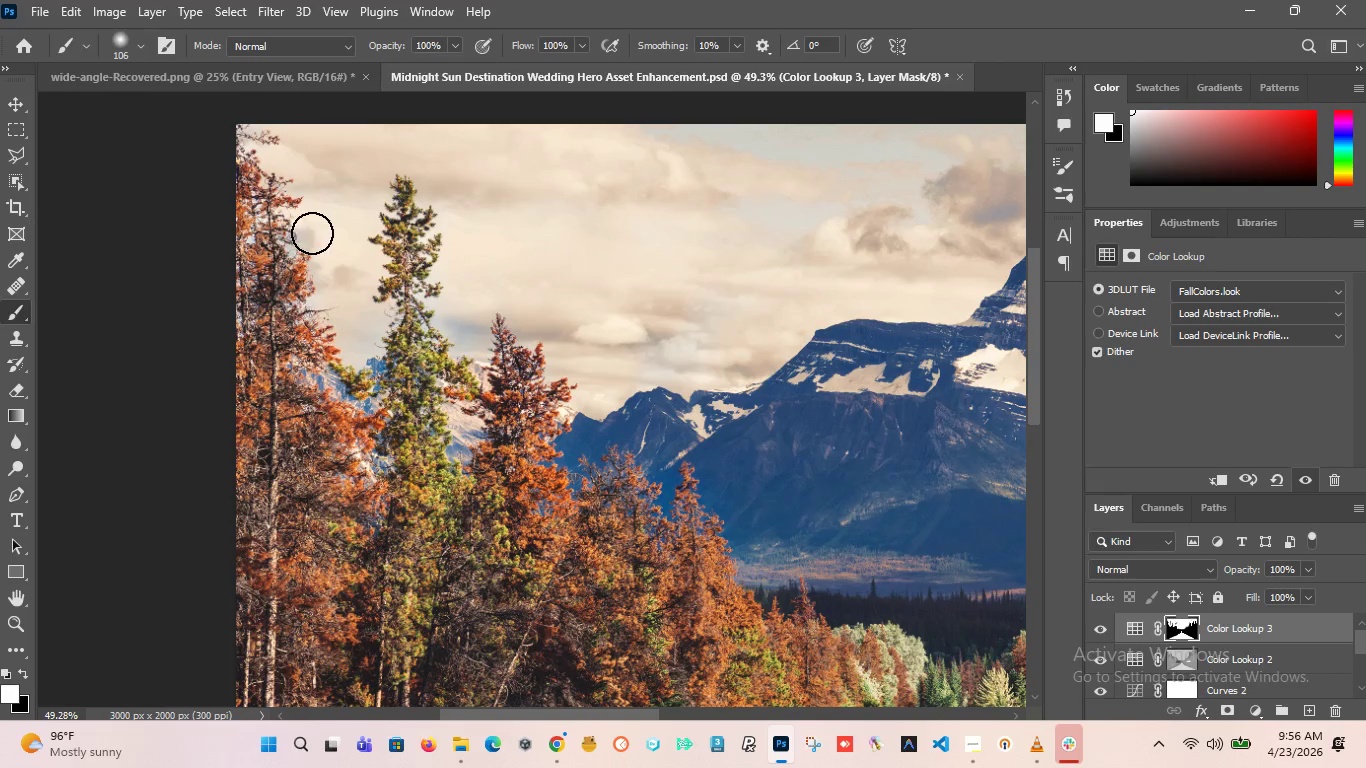 
left_click_drag(start_coordinate=[307, 235], to_coordinate=[314, 262])
 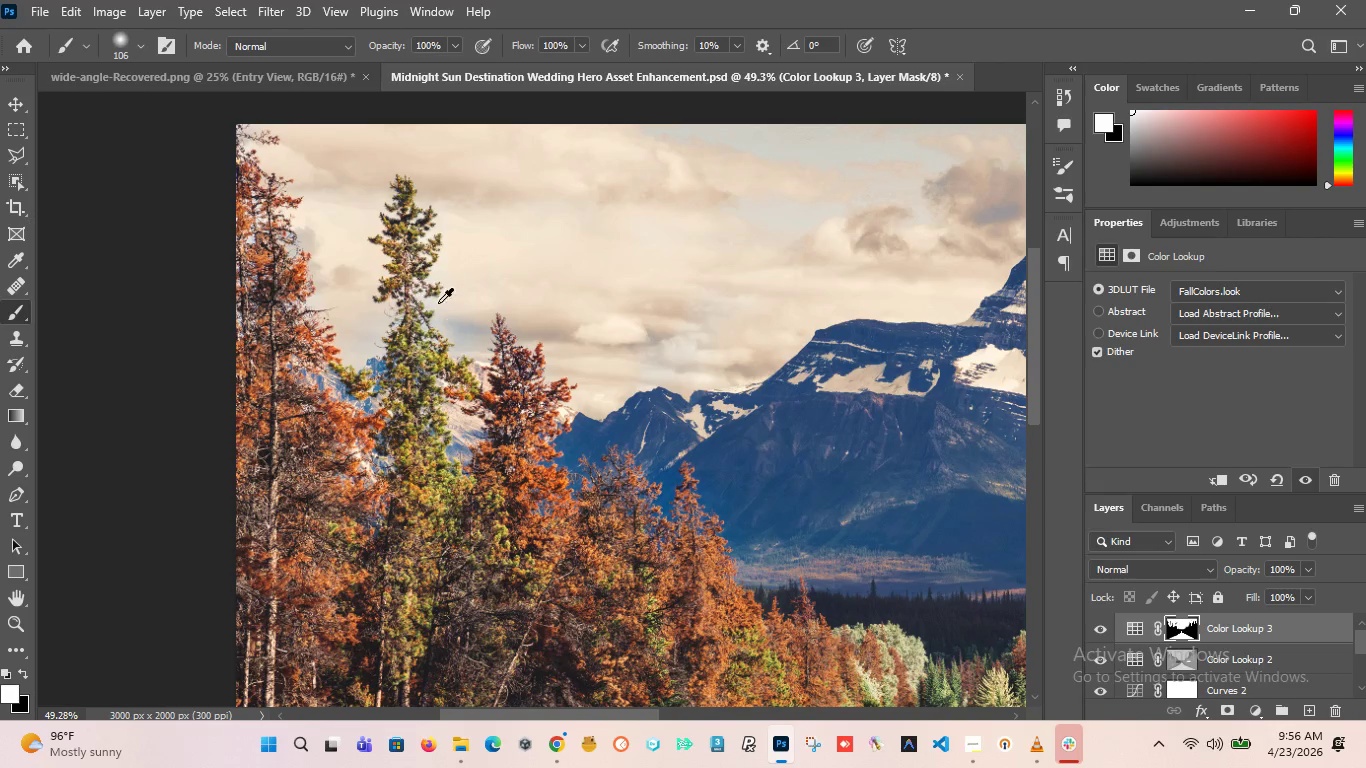 
hold_key(key=AltLeft, duration=1.12)
 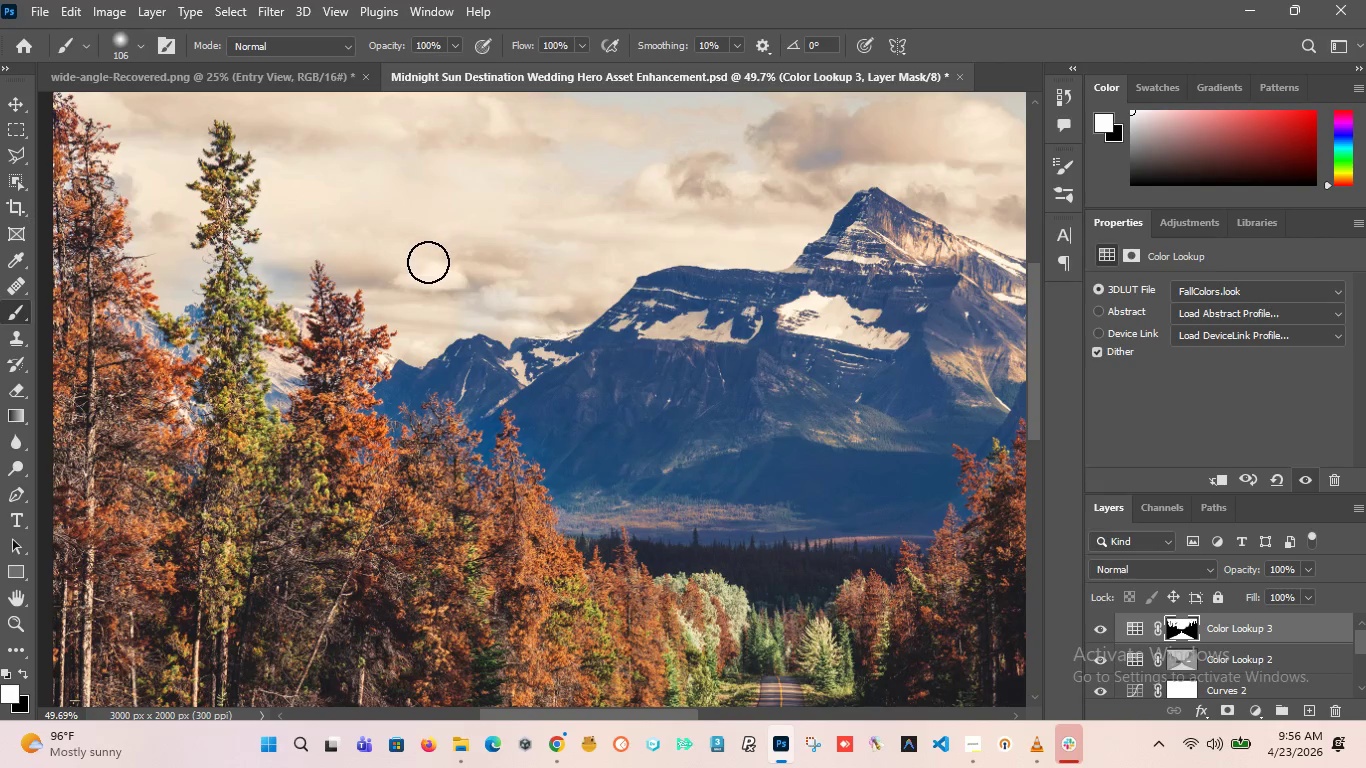 
left_click_drag(start_coordinate=[524, 270], to_coordinate=[814, 292])
 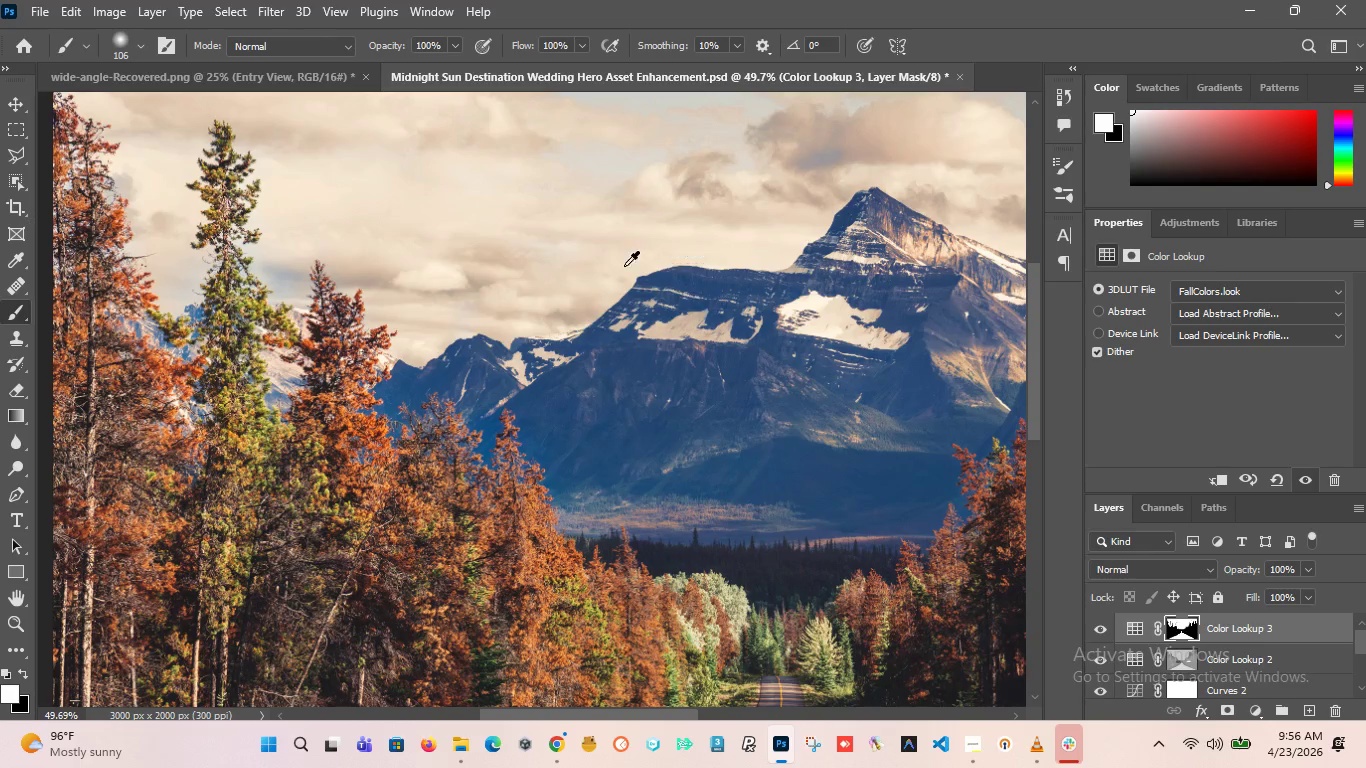 
scroll: coordinate [565, 368], scroll_direction: none, amount: 0.0
 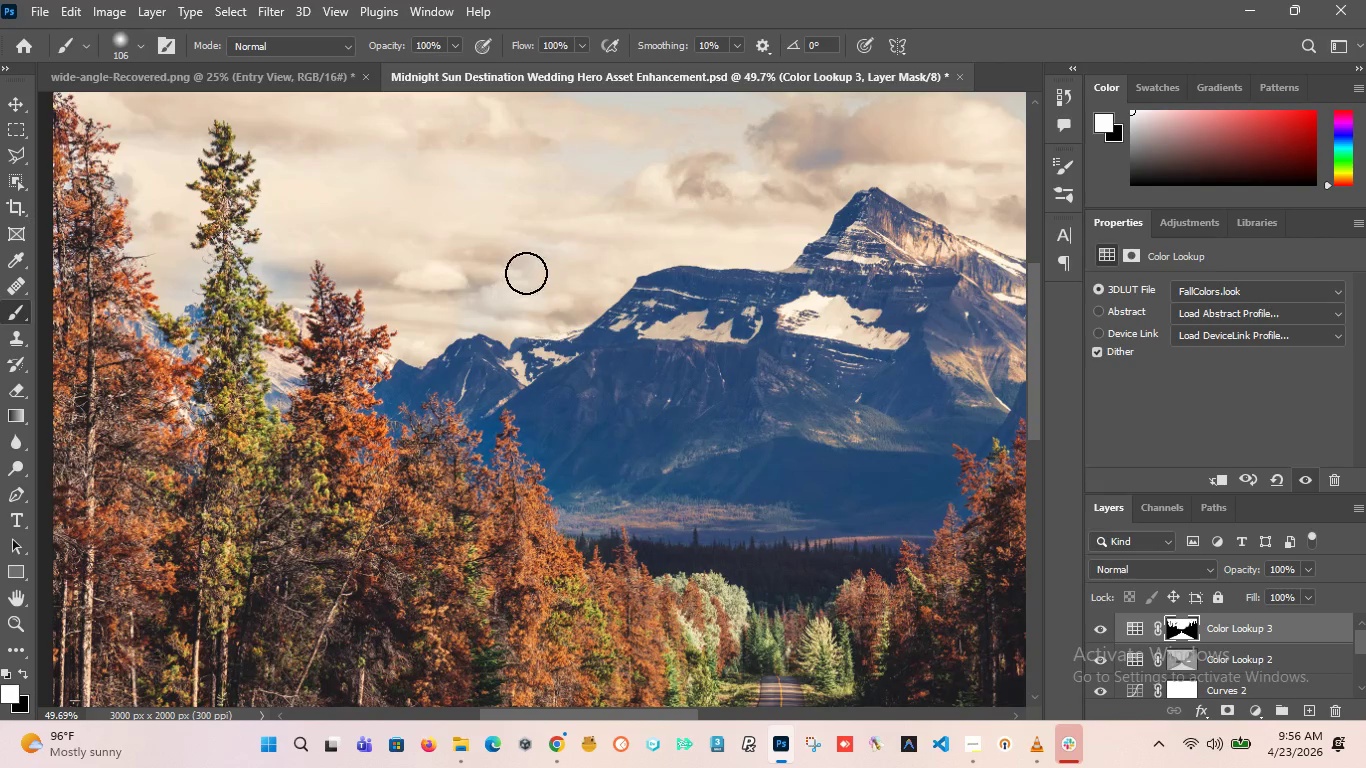 
hold_key(key=AltLeft, duration=1.51)
scroll: coordinate [611, 270], scroll_direction: down, amount: 6.0
 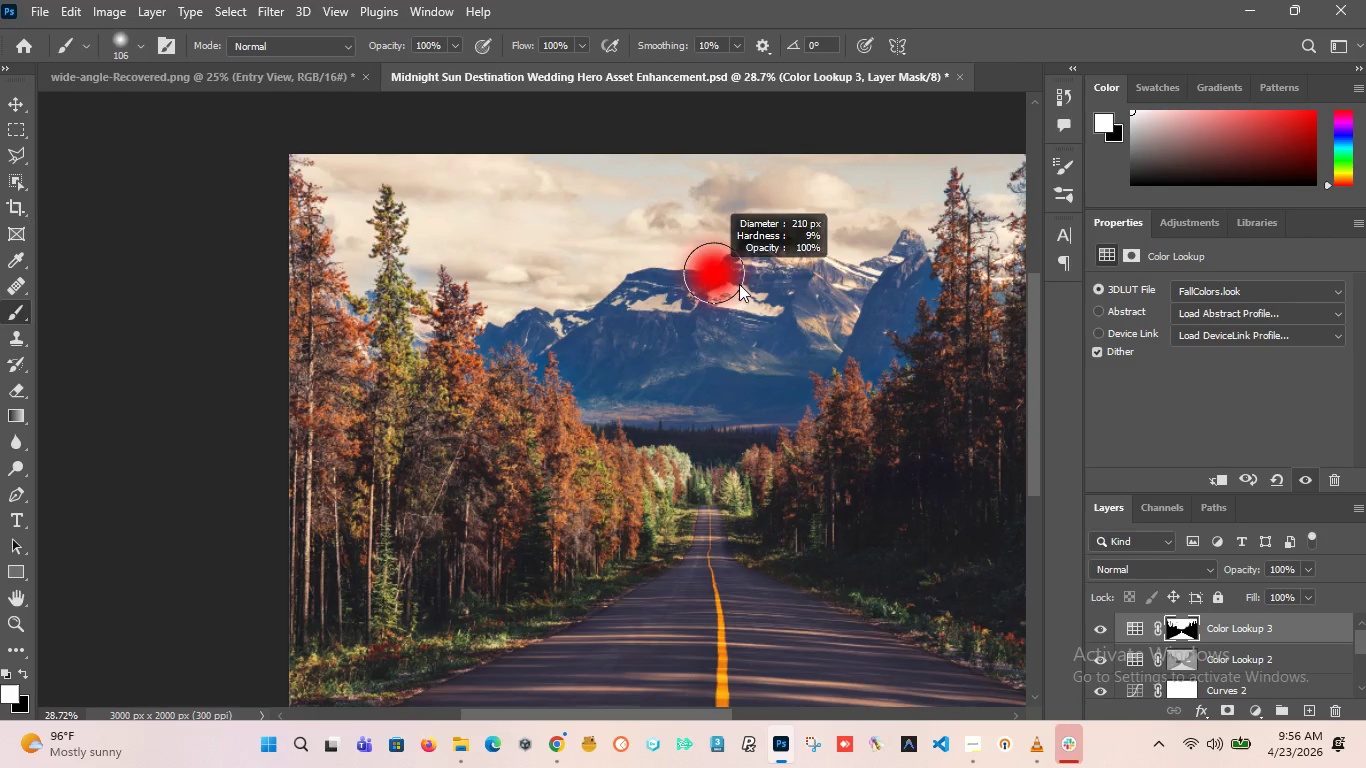 
left_click_drag(start_coordinate=[782, 233], to_coordinate=[768, 238])
 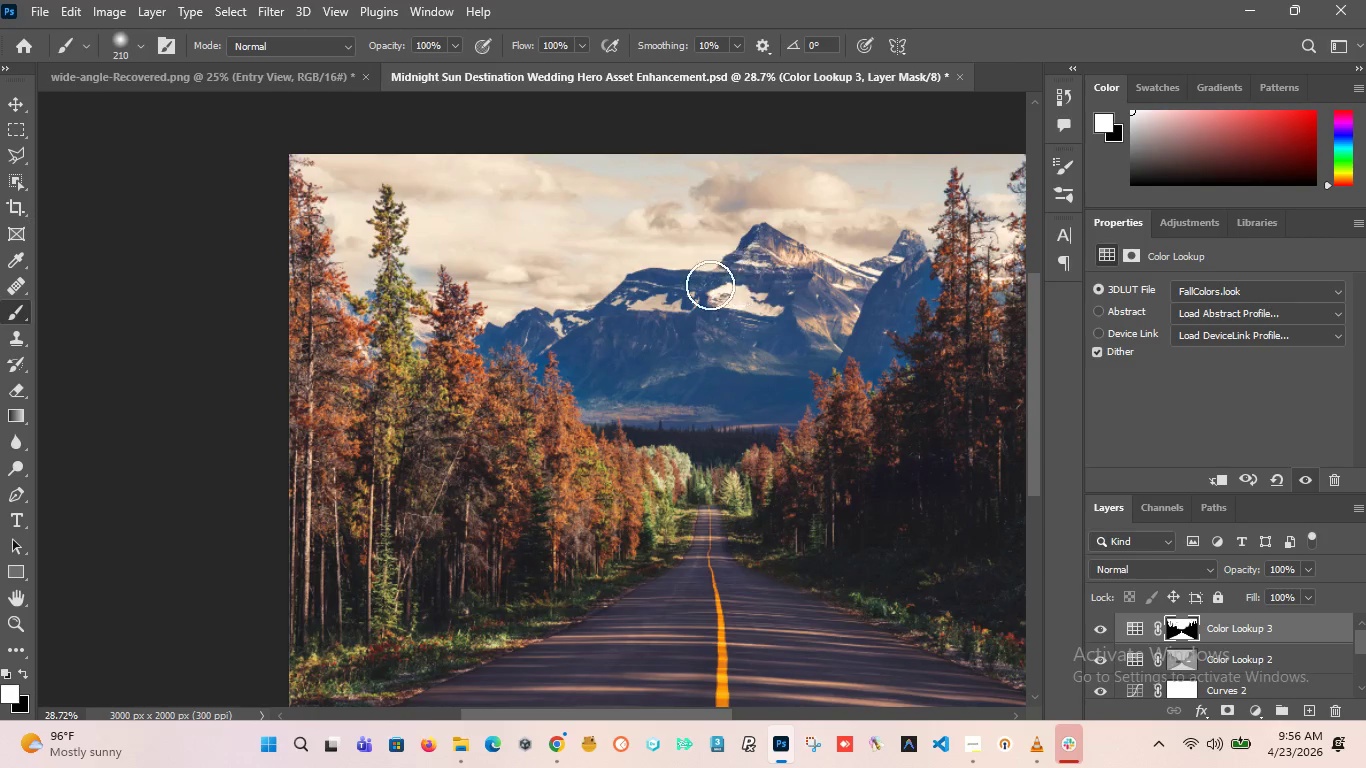 
hold_key(key=AltLeft, duration=1.24)
scroll: coordinate [773, 266], scroll_direction: up, amount: 3.0
 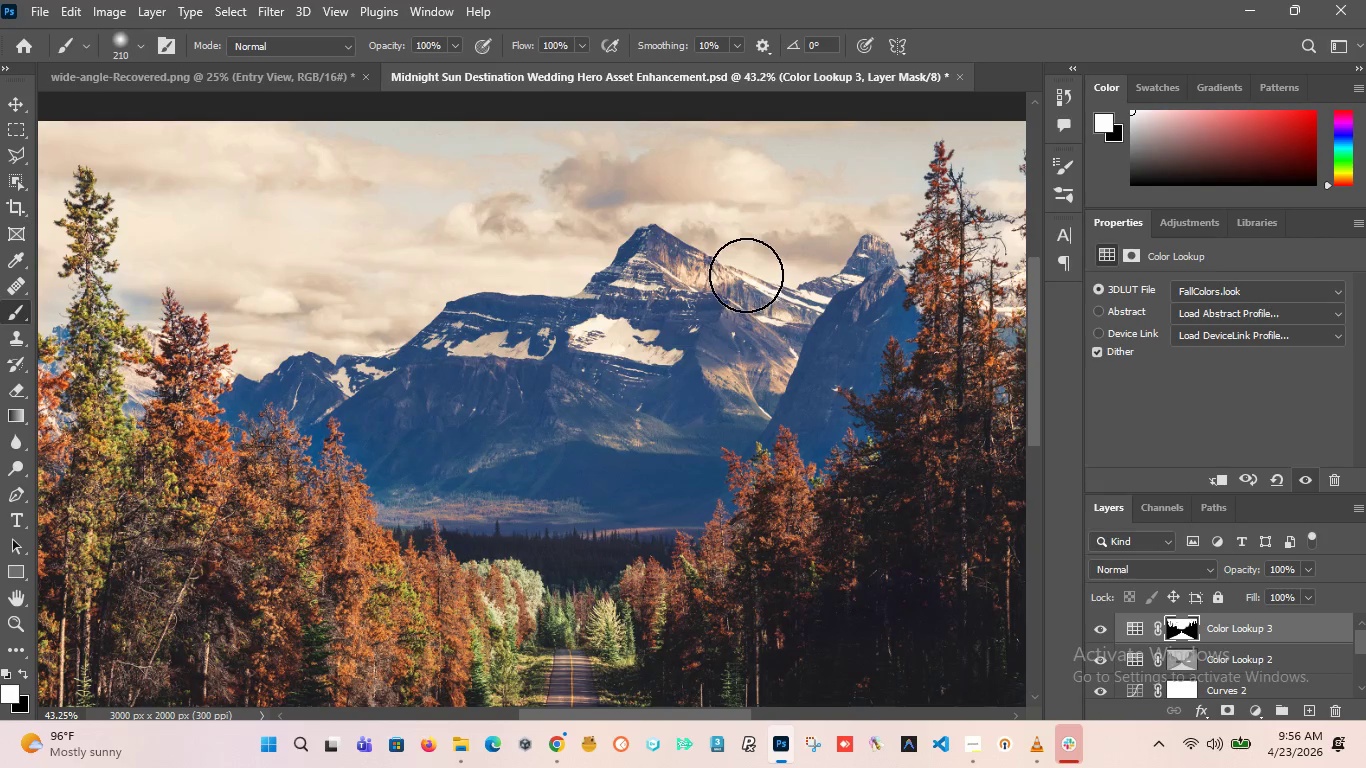 
left_click_drag(start_coordinate=[747, 276], to_coordinate=[191, 249])
 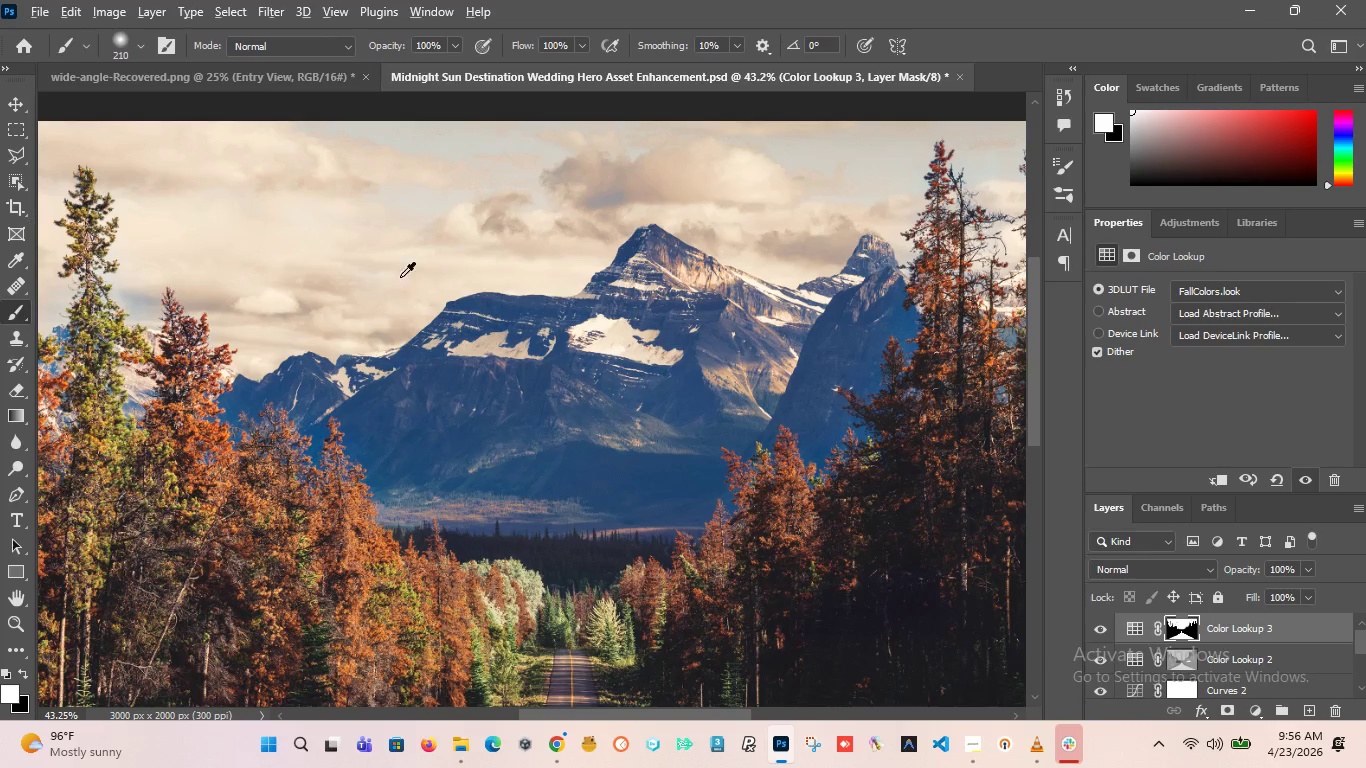 
hold_key(key=AltLeft, duration=1.59)
 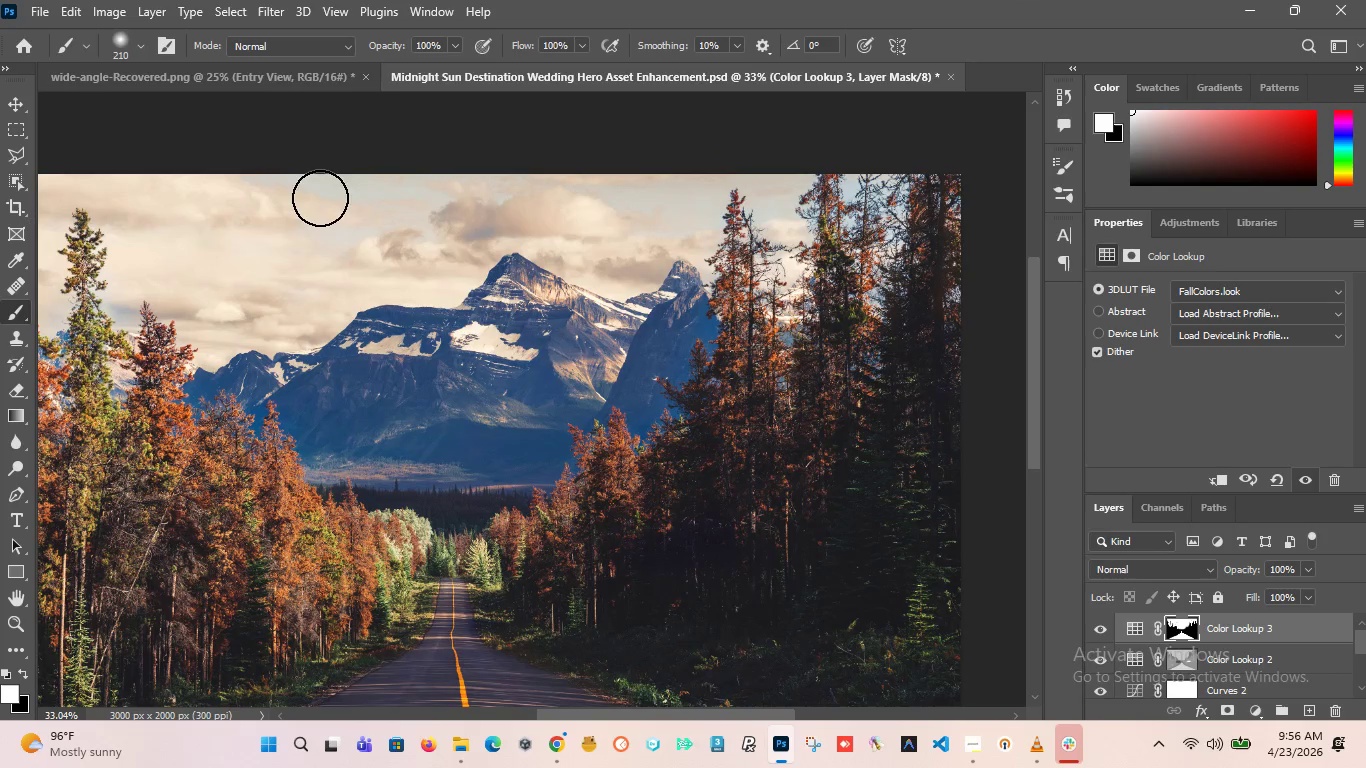 
left_click_drag(start_coordinate=[466, 219], to_coordinate=[328, 202])
 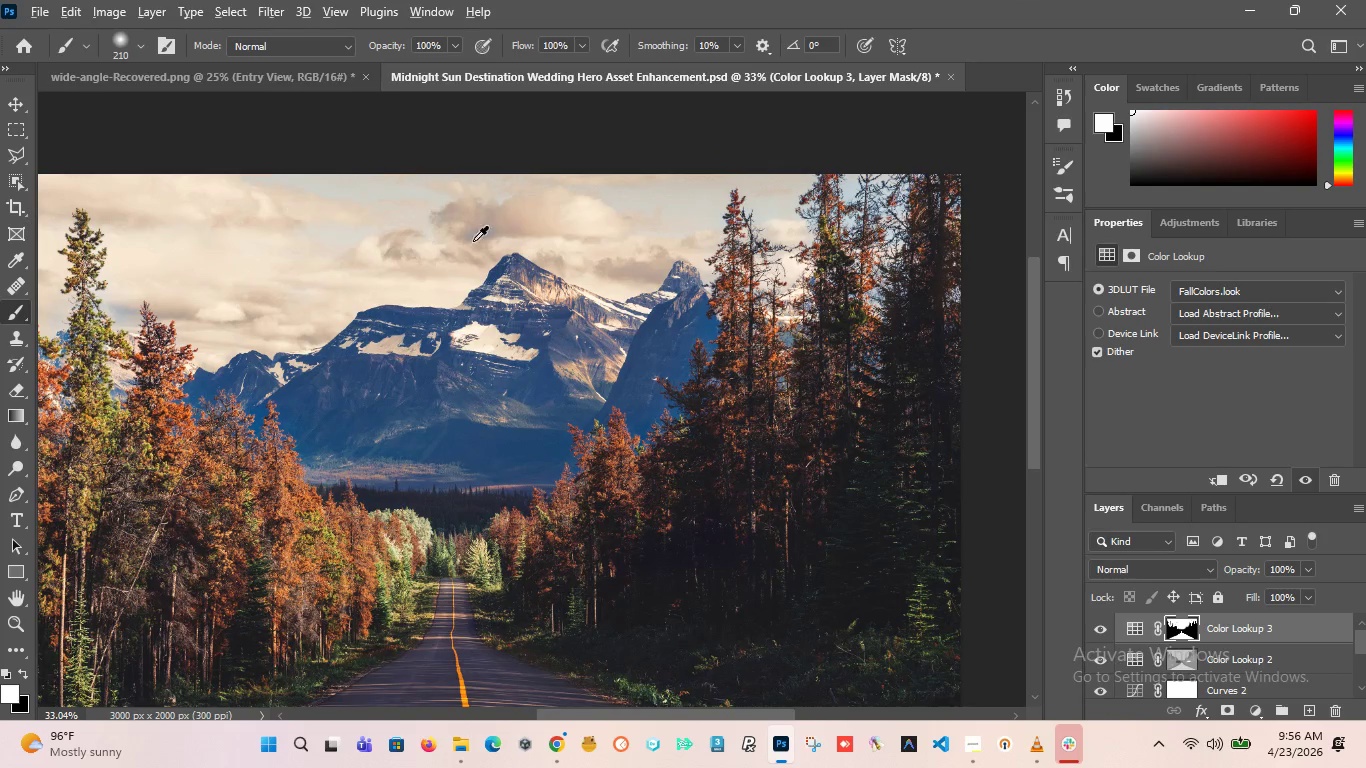 
scroll: coordinate [432, 264], scroll_direction: down, amount: 3.0
 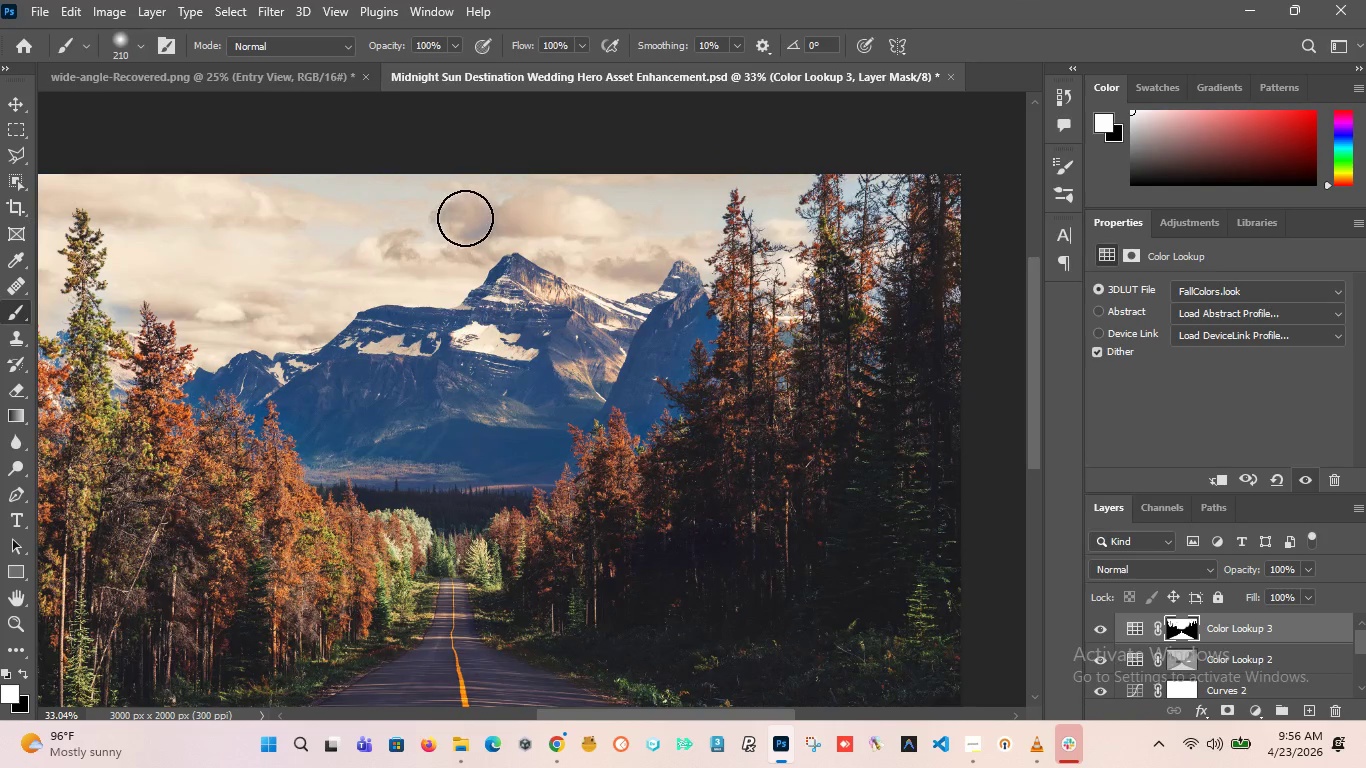 
hold_key(key=AltLeft, duration=3.03)
scroll: coordinate [471, 266], scroll_direction: down, amount: 5.0
 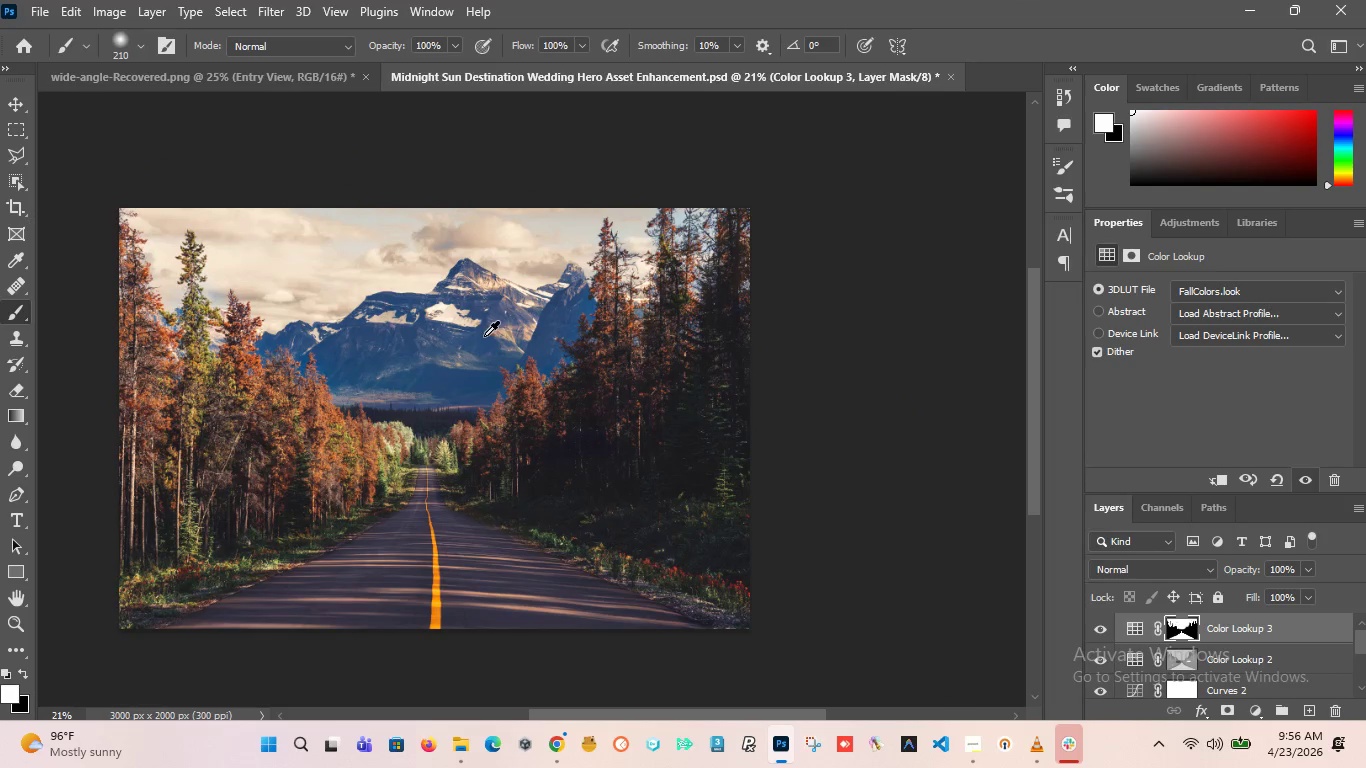 
left_click_drag(start_coordinate=[456, 280], to_coordinate=[374, 285])
 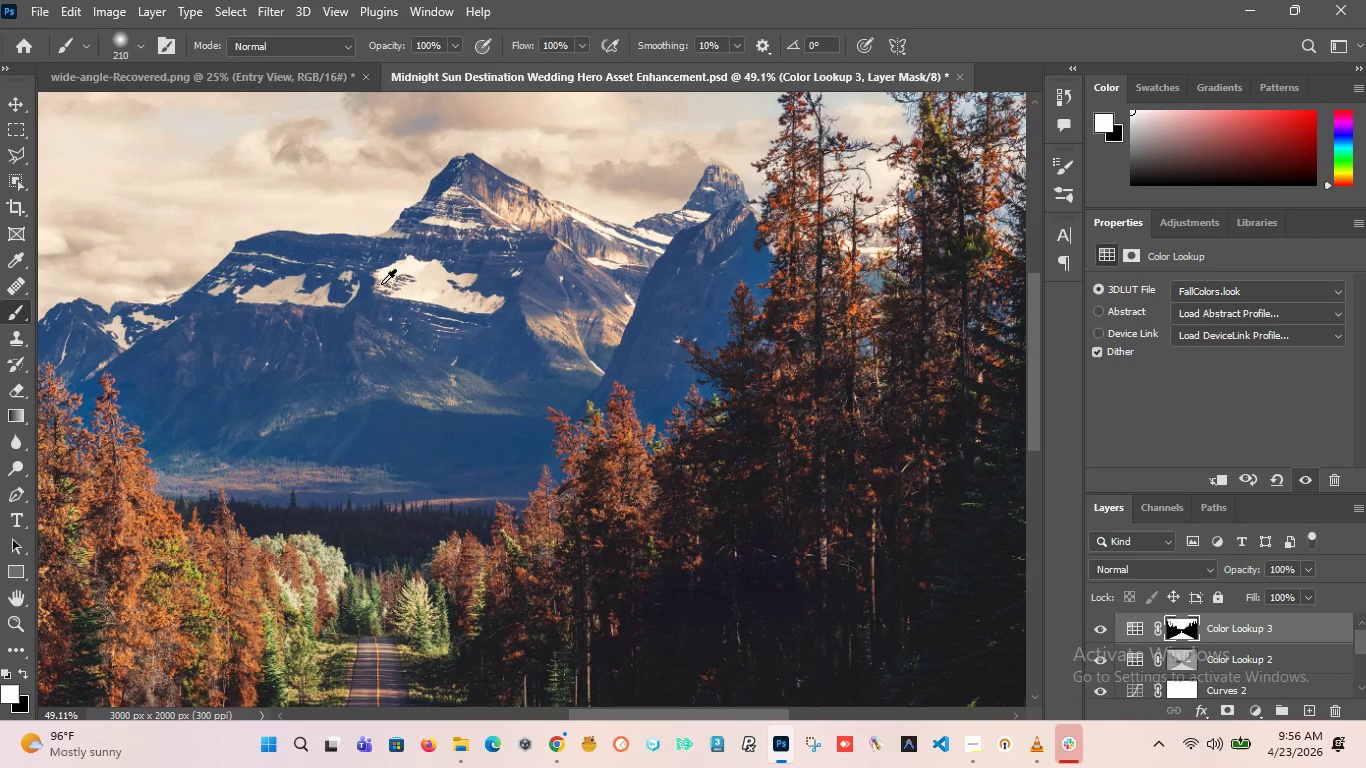 
scroll: coordinate [464, 337], scroll_direction: up, amount: 8.0
 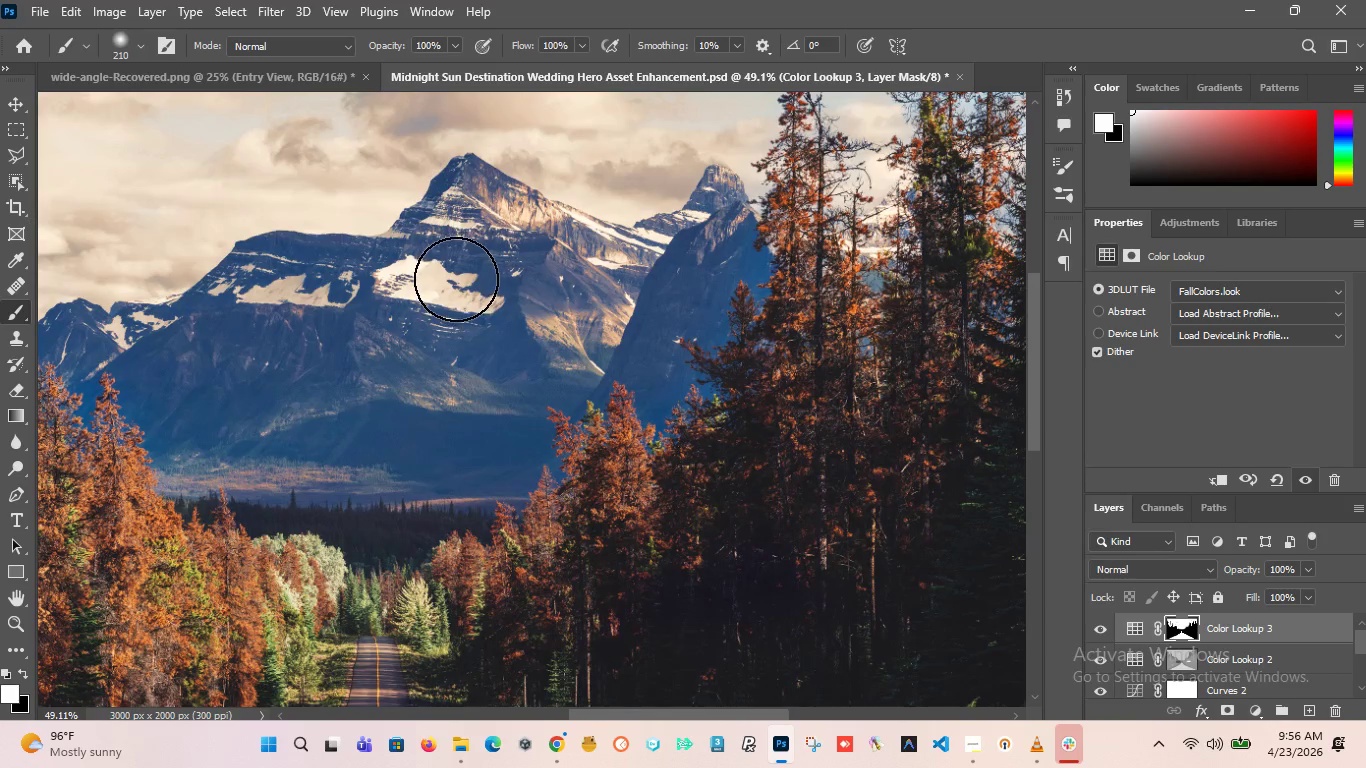 
hold_key(key=AltLeft, duration=3.61)
scroll: coordinate [411, 301], scroll_direction: down, amount: 12.0
 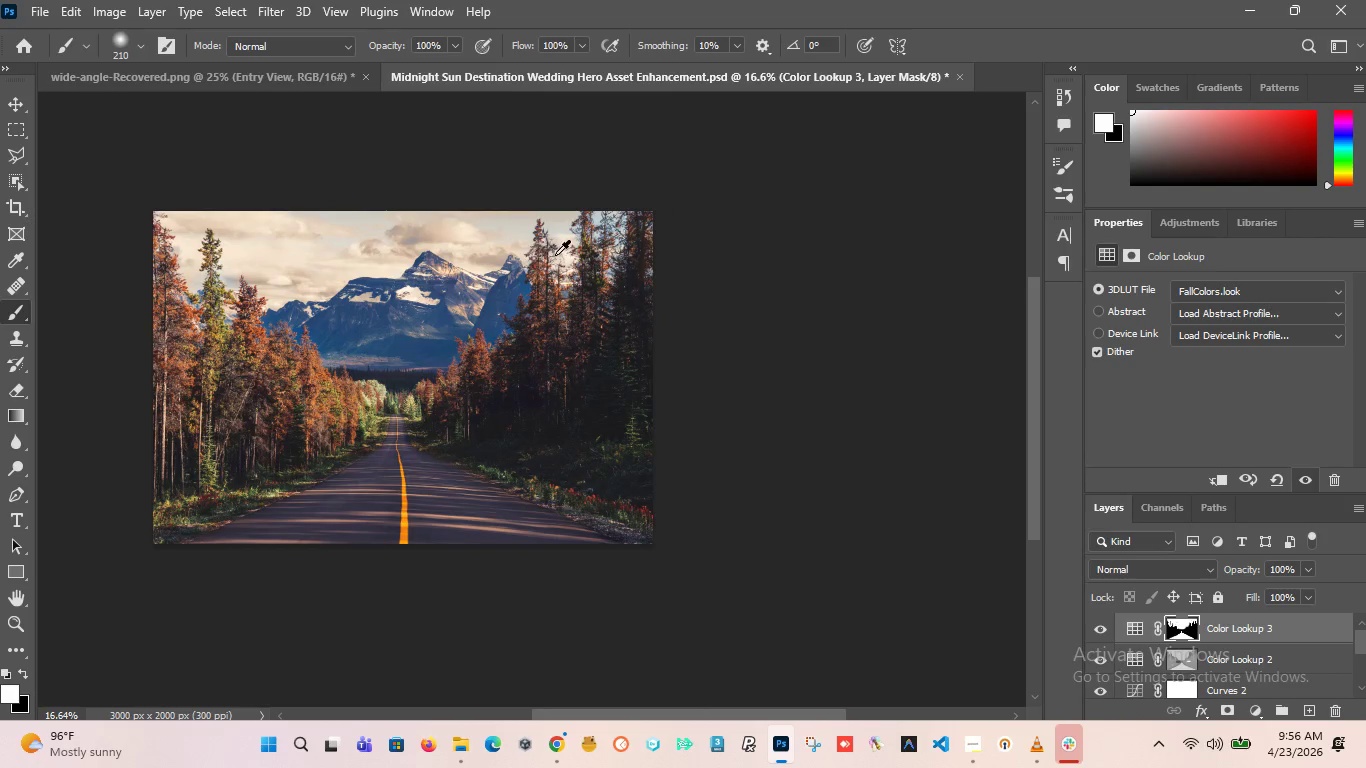 
scroll: coordinate [555, 255], scroll_direction: up, amount: 13.0
 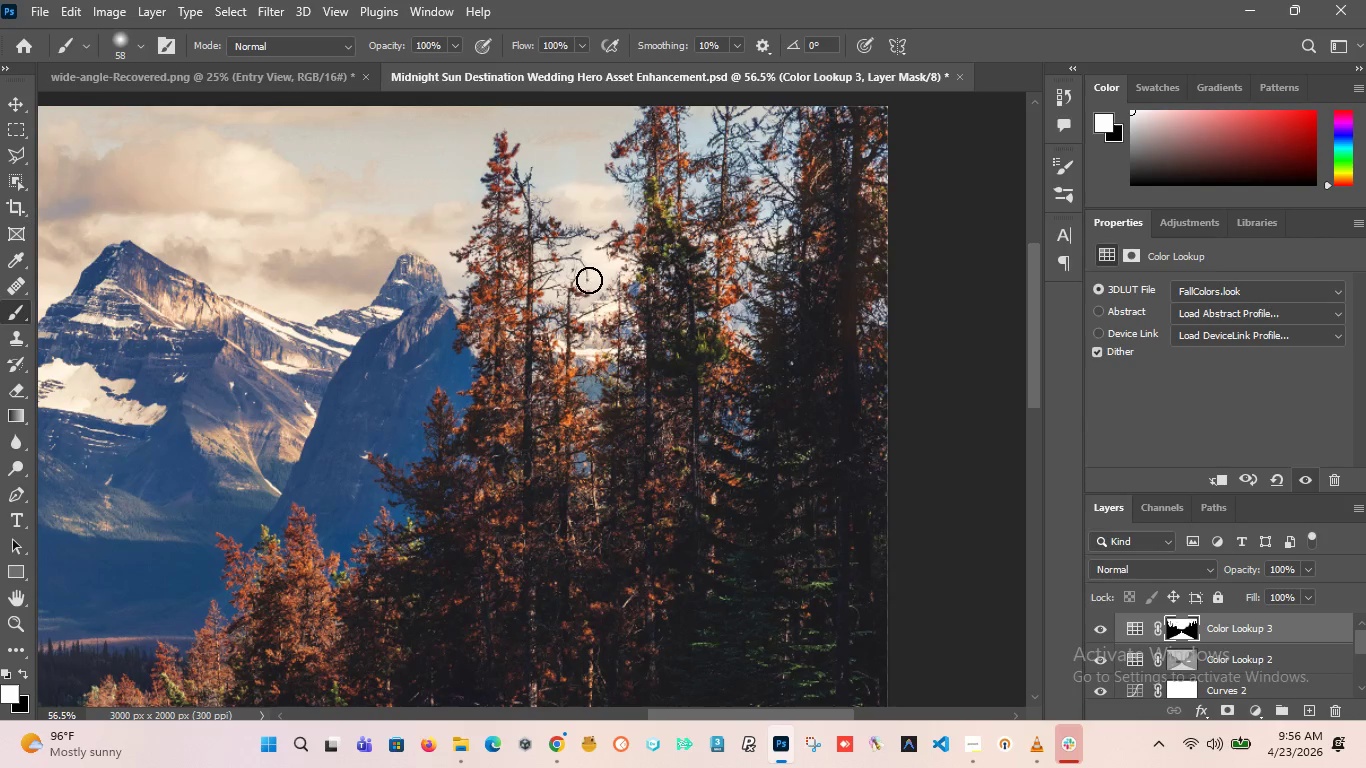 
left_click_drag(start_coordinate=[635, 285], to_coordinate=[589, 381])
 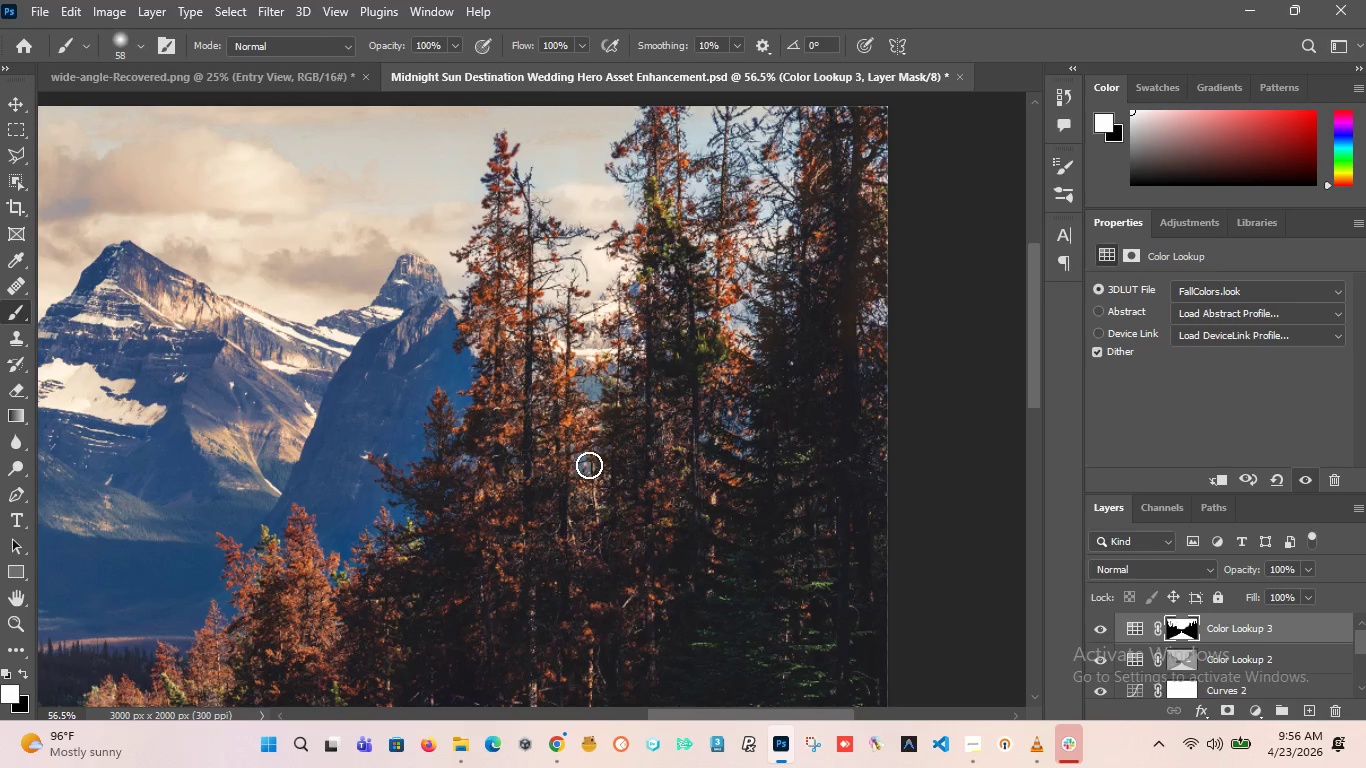 
left_click_drag(start_coordinate=[589, 464], to_coordinate=[581, 460])
 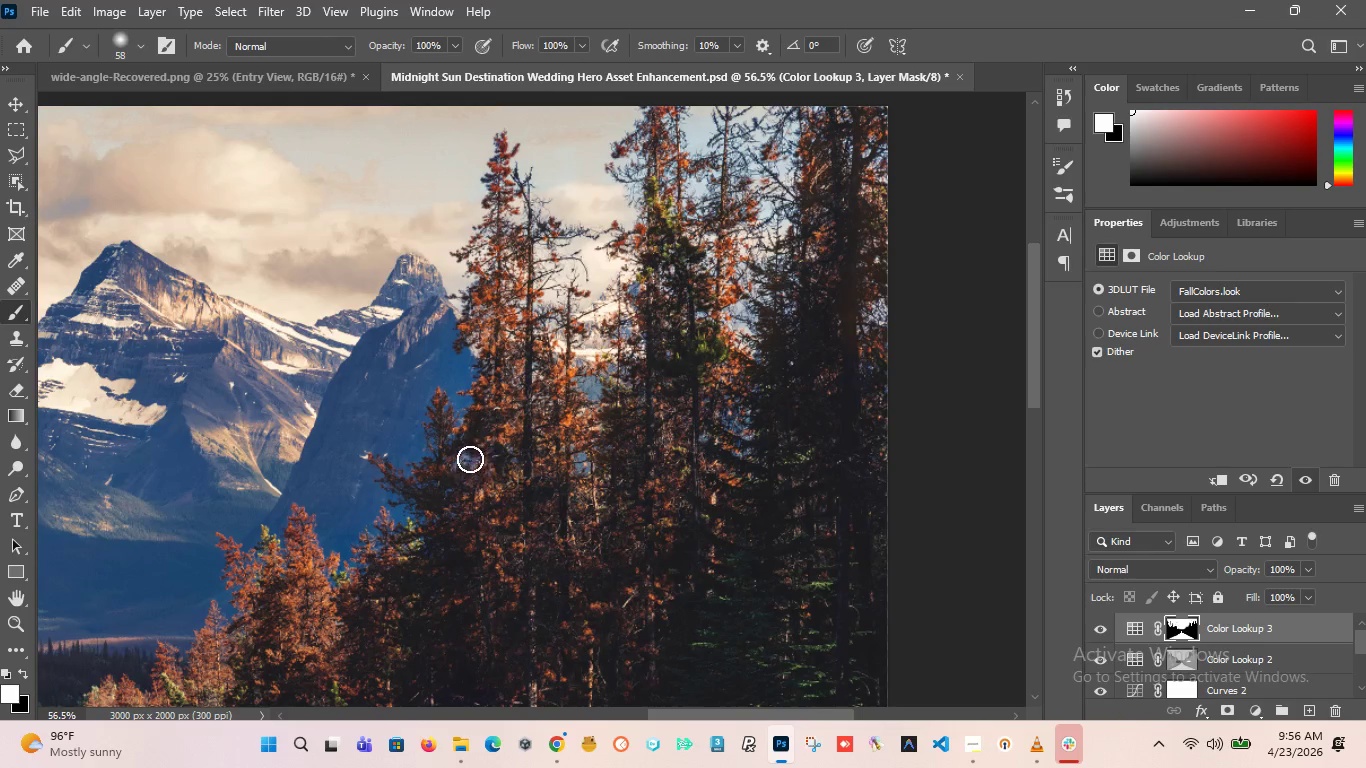 
left_click_drag(start_coordinate=[470, 459], to_coordinate=[460, 469])
 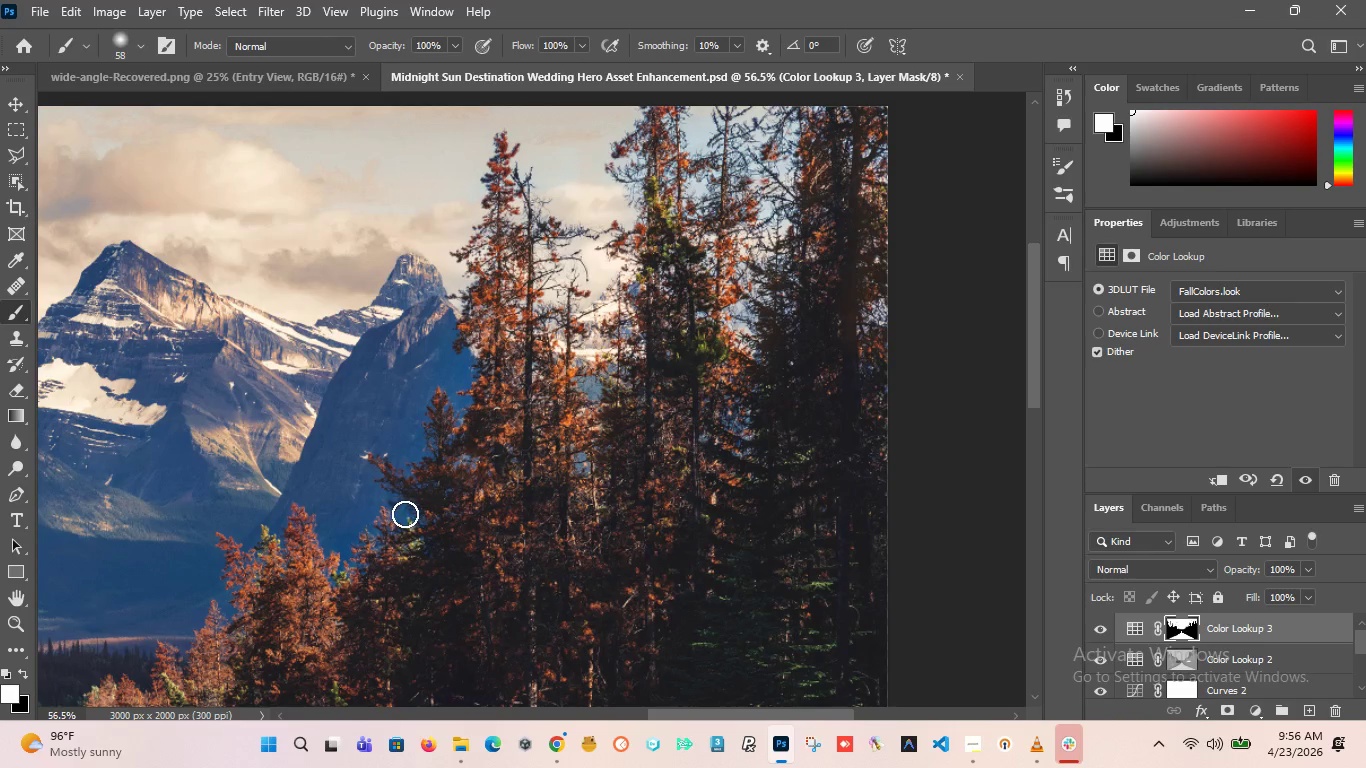 
left_click_drag(start_coordinate=[408, 522], to_coordinate=[372, 305])
 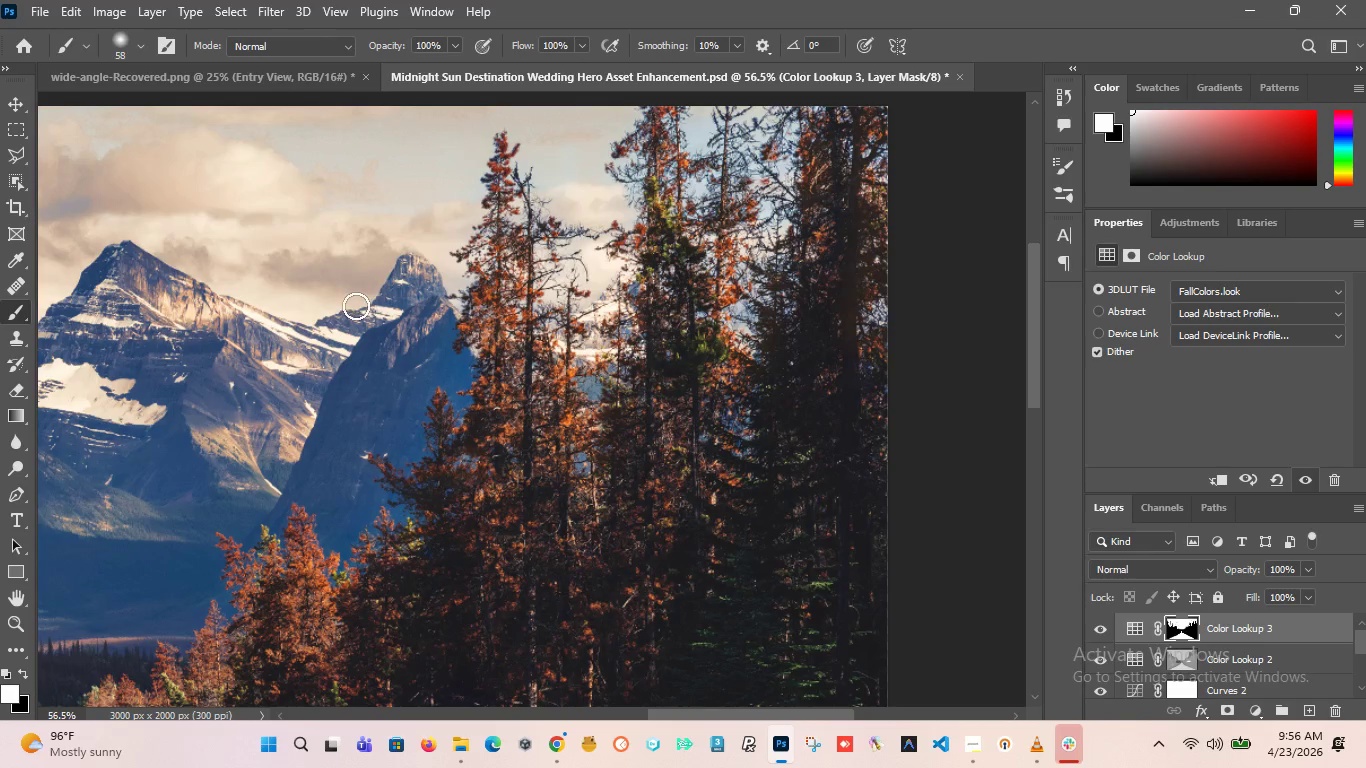 
hold_key(key=AltLeft, duration=6.83)
scroll: coordinate [654, 323], scroll_direction: down, amount: 25.0
 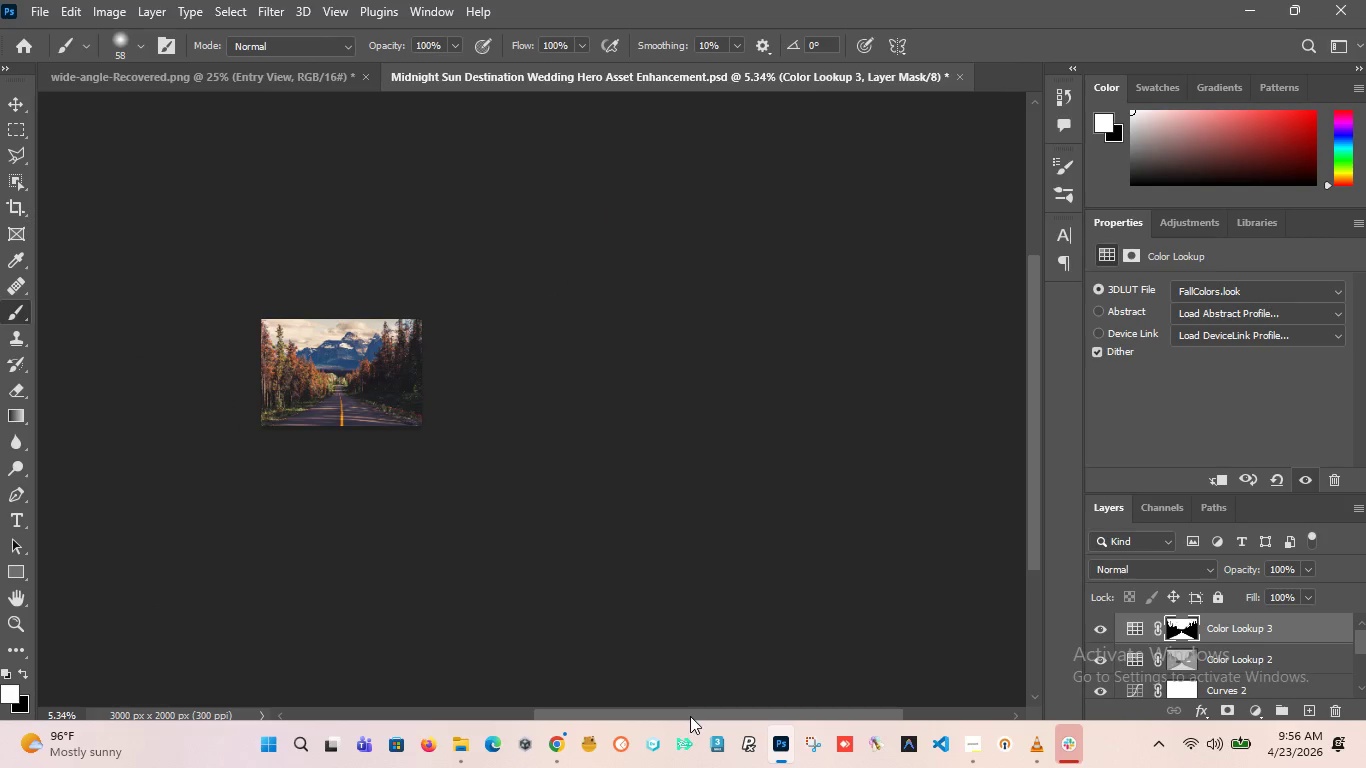 
left_click_drag(start_coordinate=[689, 717], to_coordinate=[603, 717])
 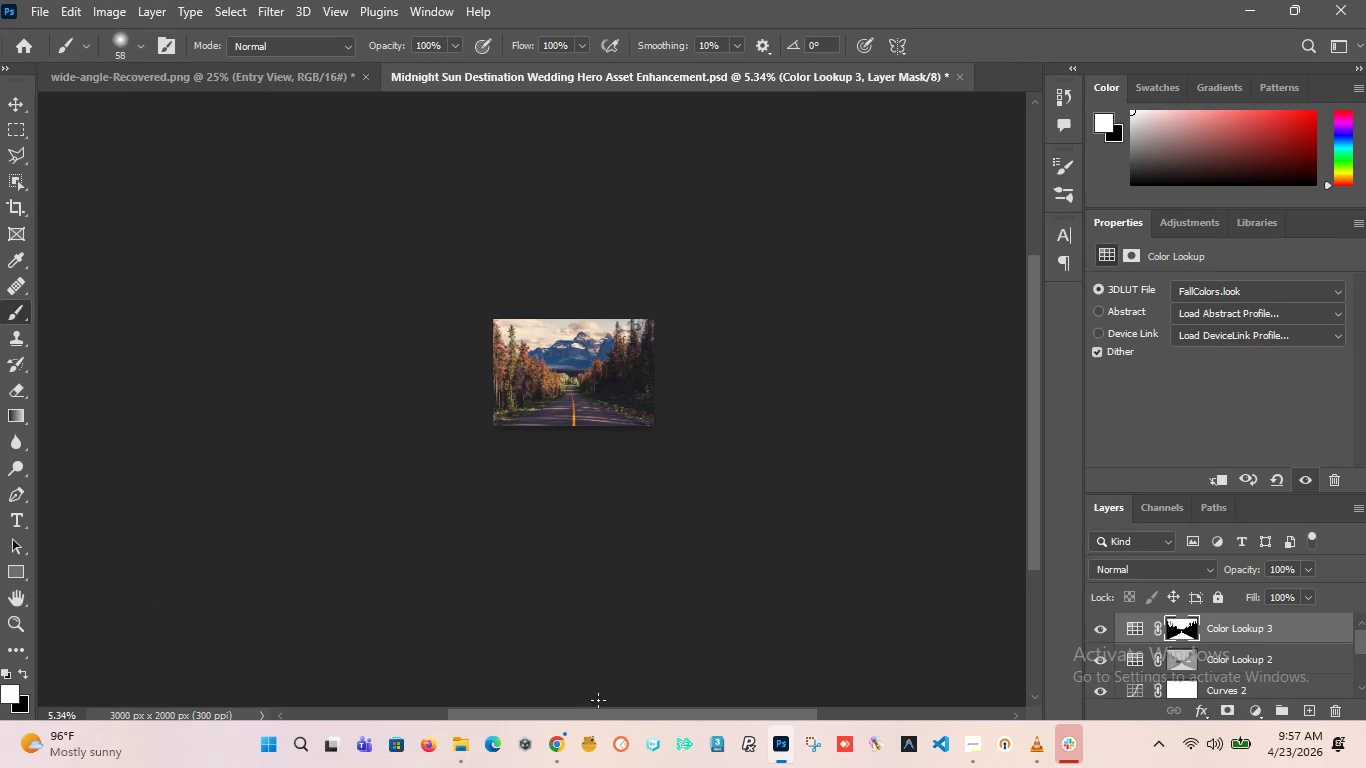 
wait(6.0)
 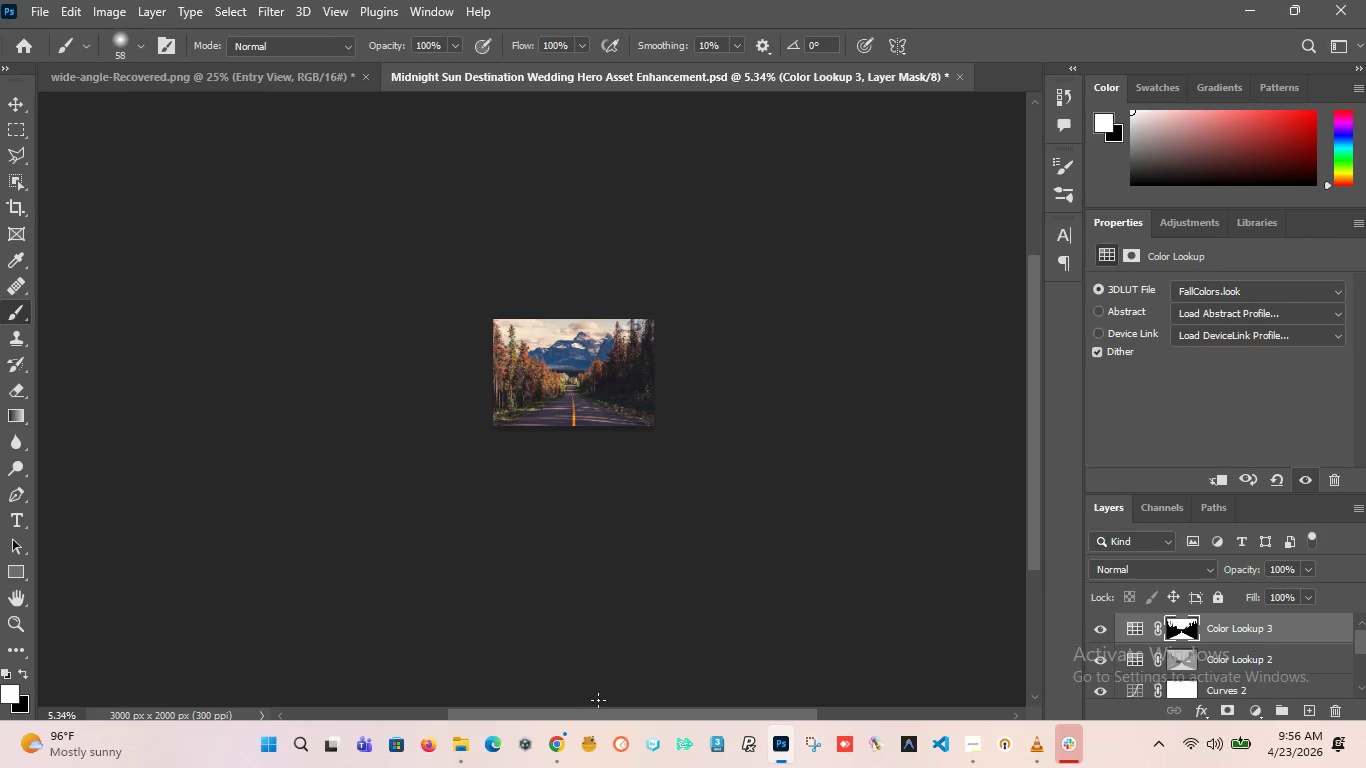 
hold_key(key=AltLeft, duration=4.75)
scroll: coordinate [734, 298], scroll_direction: up, amount: 24.0
 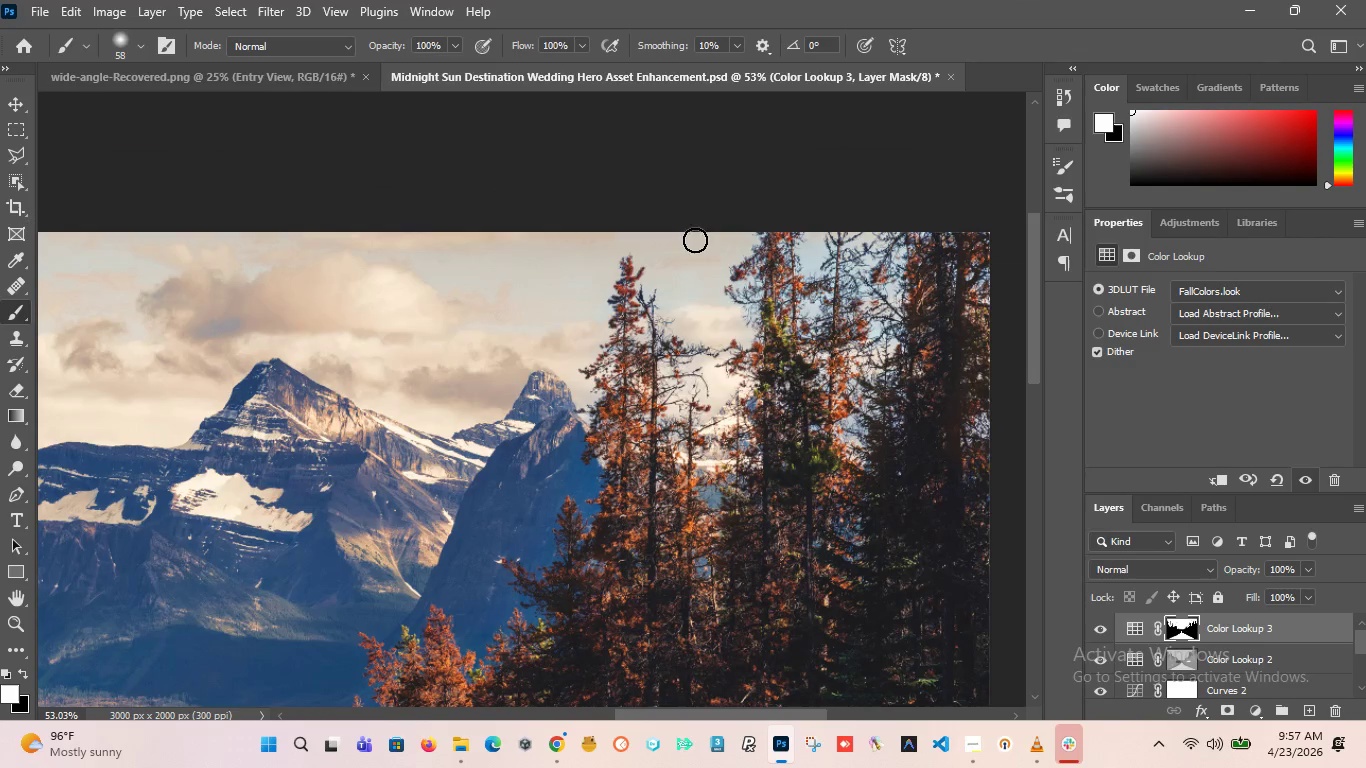 
left_click_drag(start_coordinate=[695, 240], to_coordinate=[417, 291])
 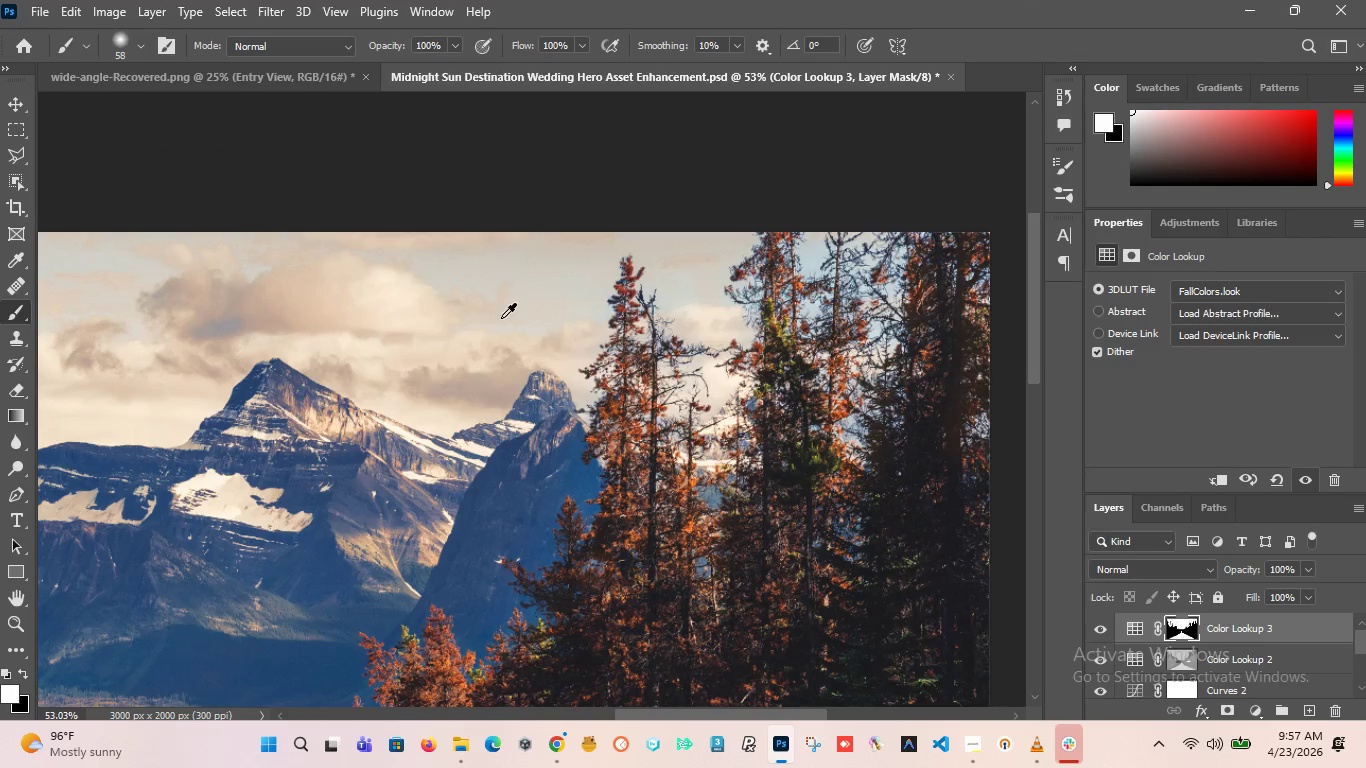 
hold_key(key=AltLeft, duration=2.64)
scroll: coordinate [580, 332], scroll_direction: up, amount: 6.0
 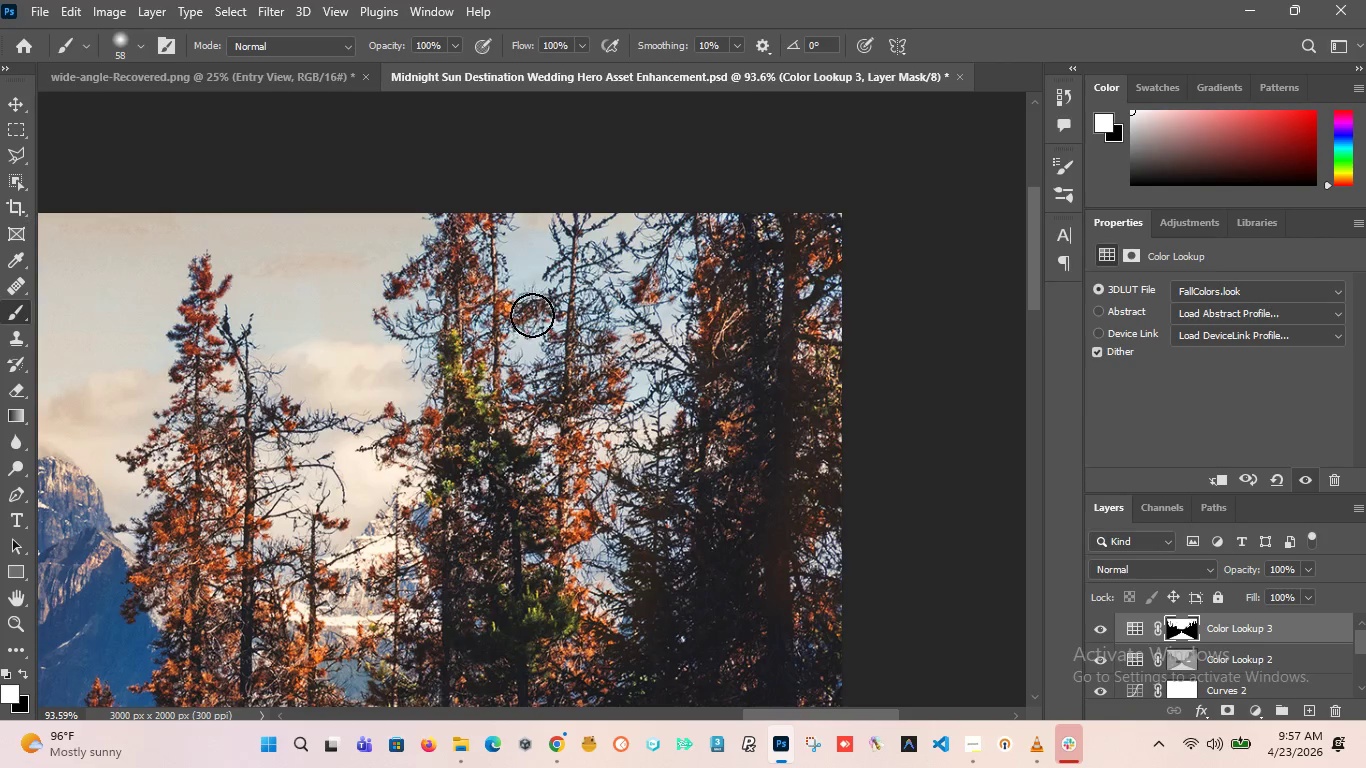 
left_click_drag(start_coordinate=[532, 315], to_coordinate=[545, 298])
 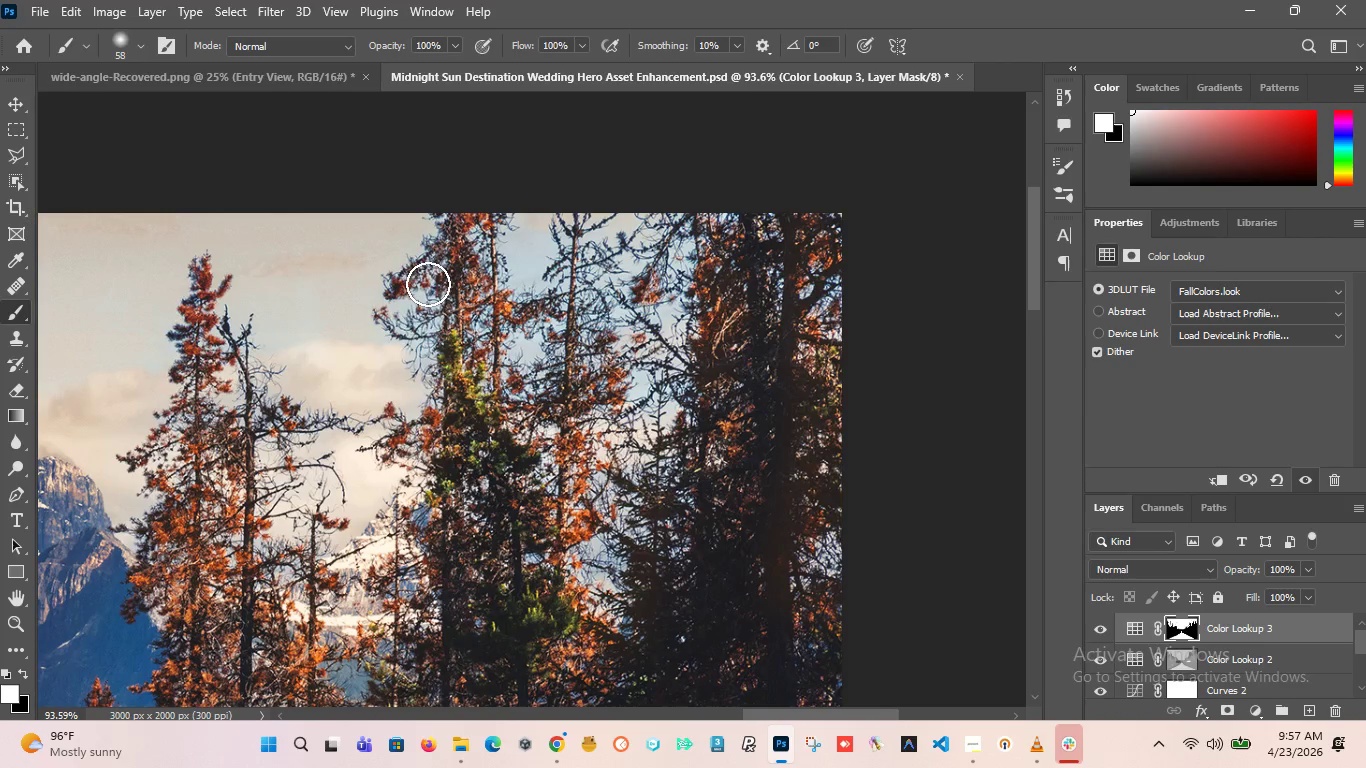 
left_click_drag(start_coordinate=[428, 289], to_coordinate=[411, 369])
 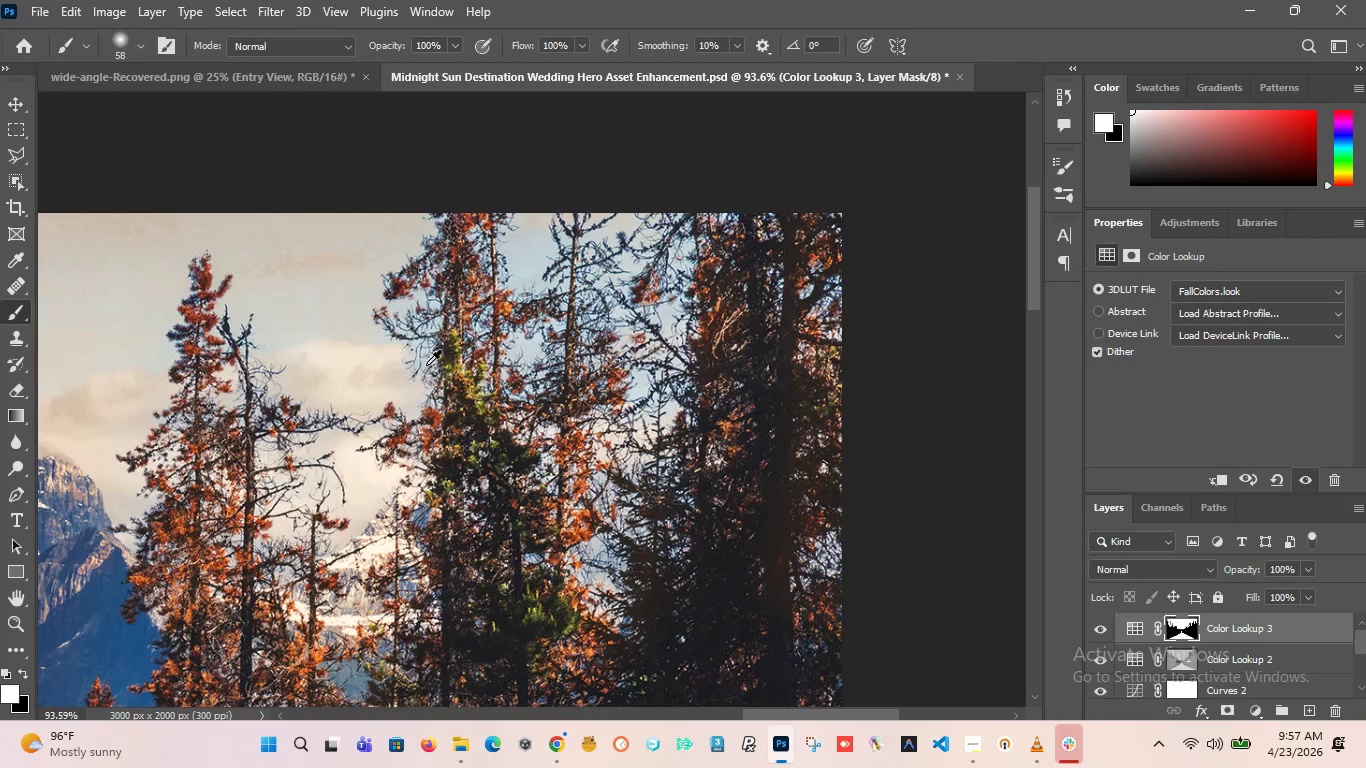 
hold_key(key=AltLeft, duration=8.42)
scroll: coordinate [352, 426], scroll_direction: down, amount: 19.0
 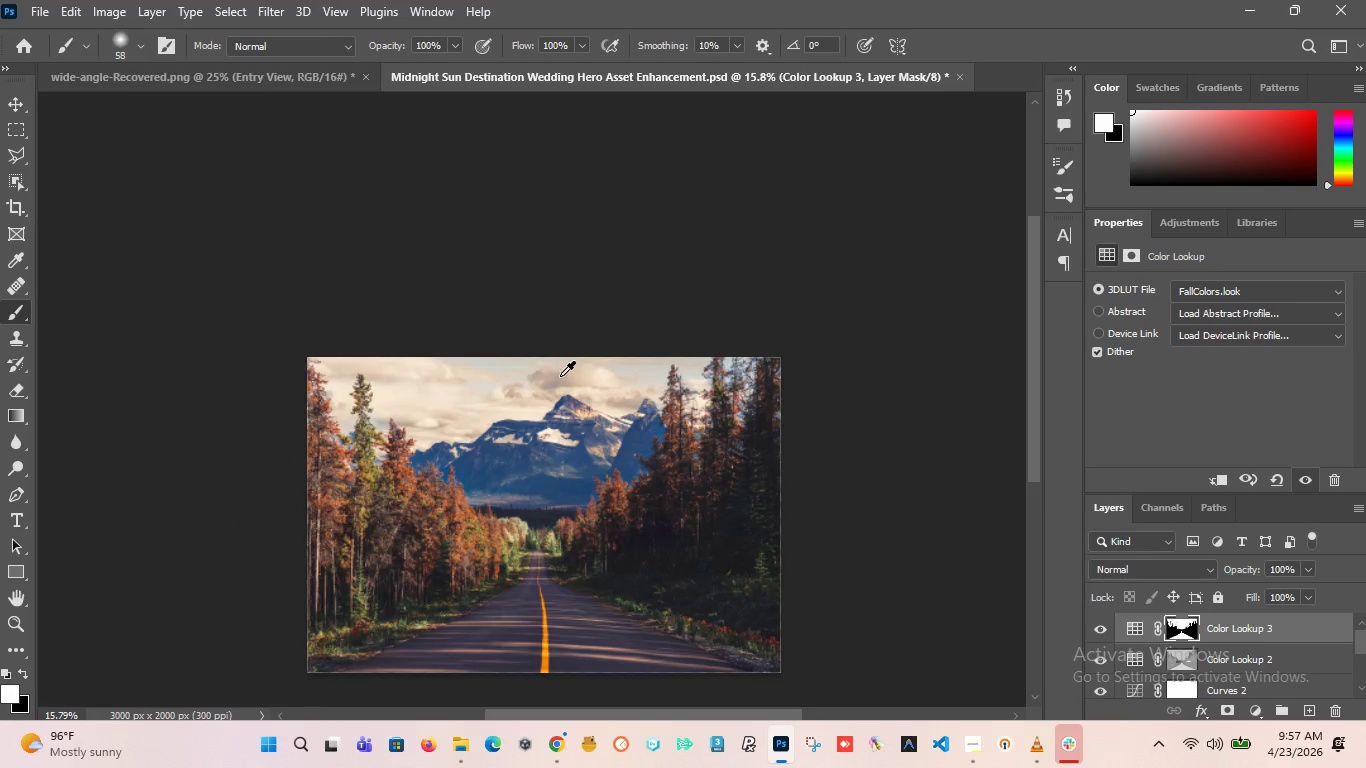 
scroll: coordinate [532, 455], scroll_direction: up, amount: 3.0
 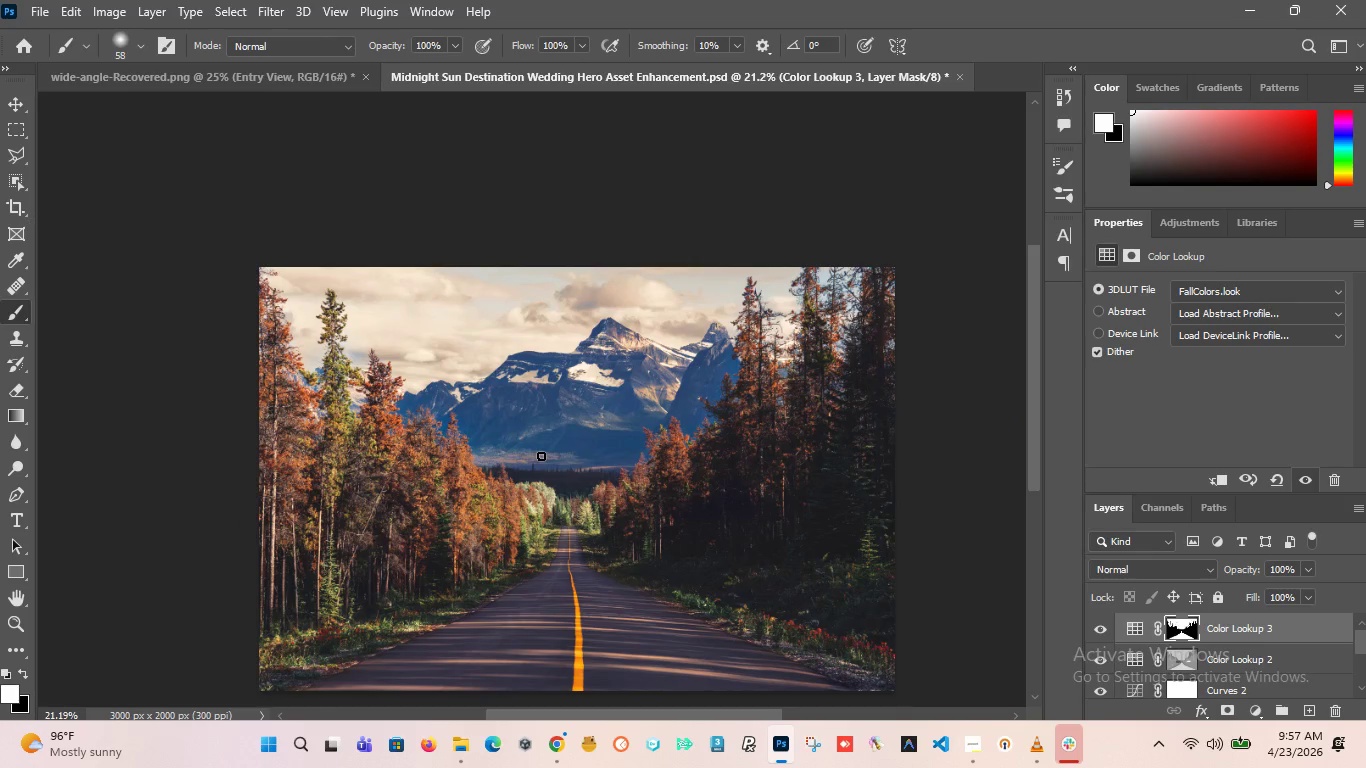 
hold_key(key=AltLeft, duration=0.45)
scroll: coordinate [561, 447], scroll_direction: down, amount: 11.0
 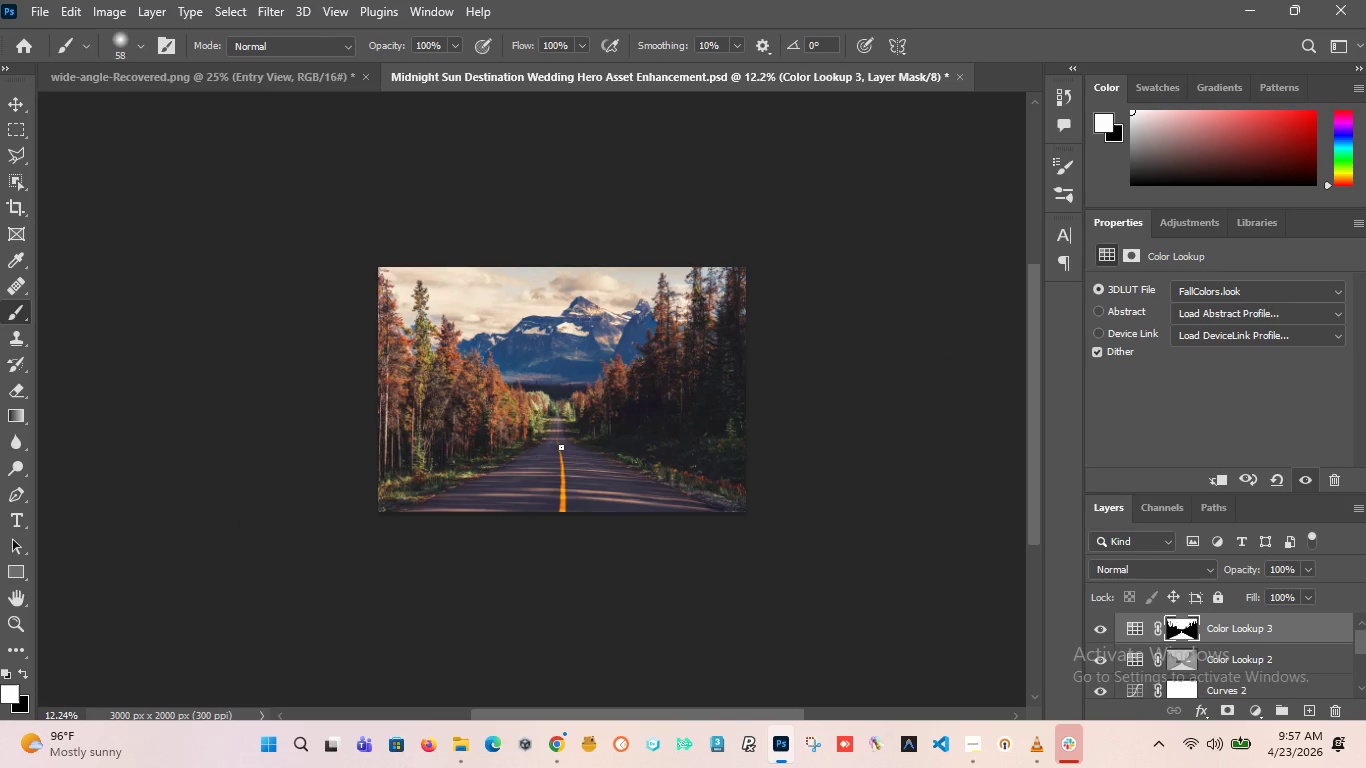 
hold_key(key=AltLeft, duration=1.12)
scroll: coordinate [561, 447], scroll_direction: up, amount: 3.0
 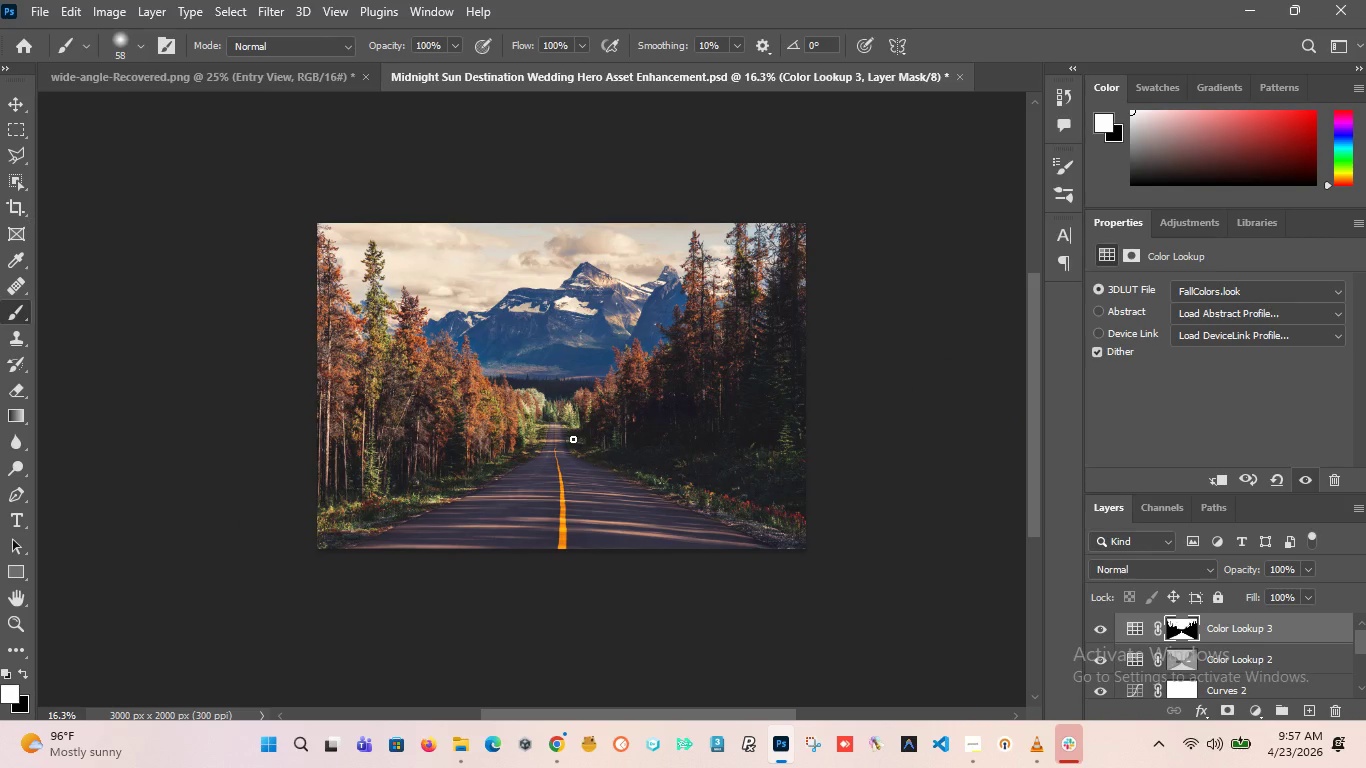 
hold_key(key=AltLeft, duration=2.92)
scroll: coordinate [551, 380], scroll_direction: up, amount: 18.0
 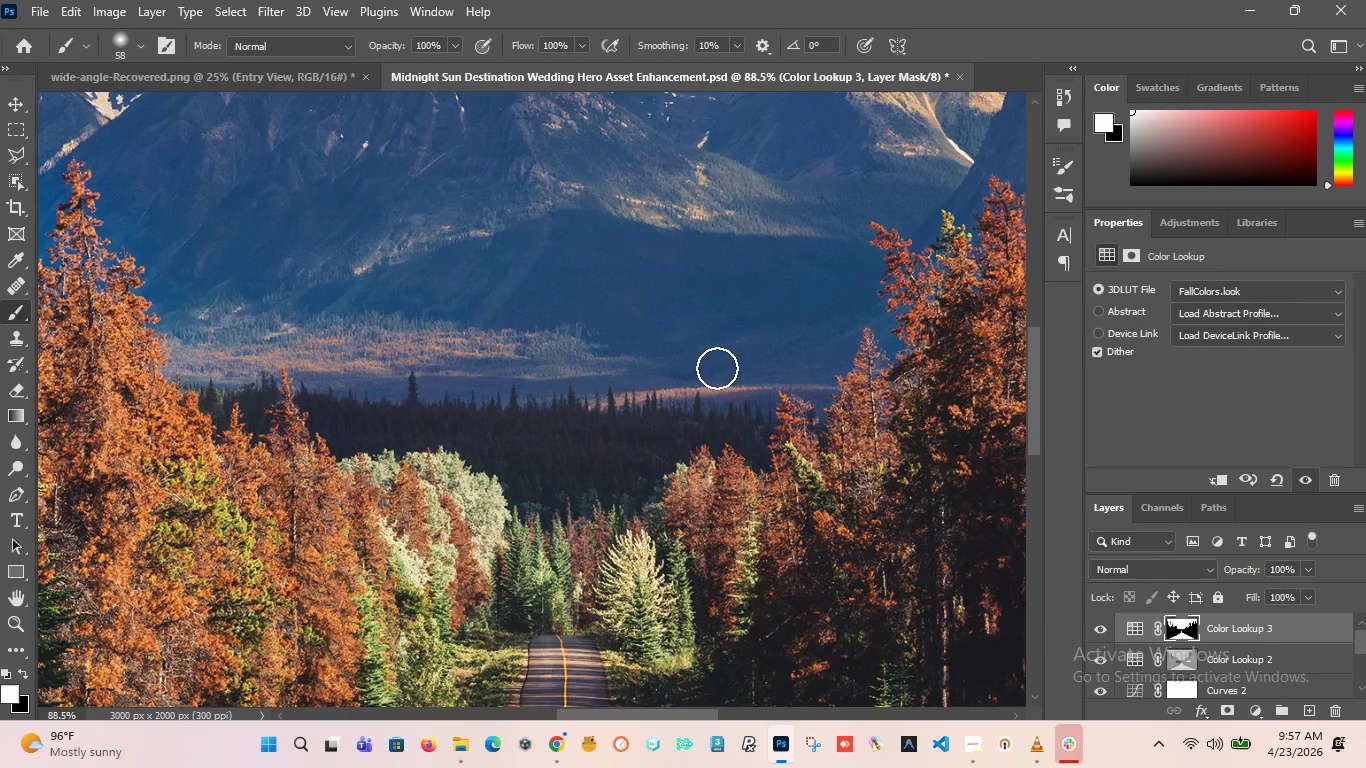 
left_click_drag(start_coordinate=[717, 368], to_coordinate=[399, 341])
 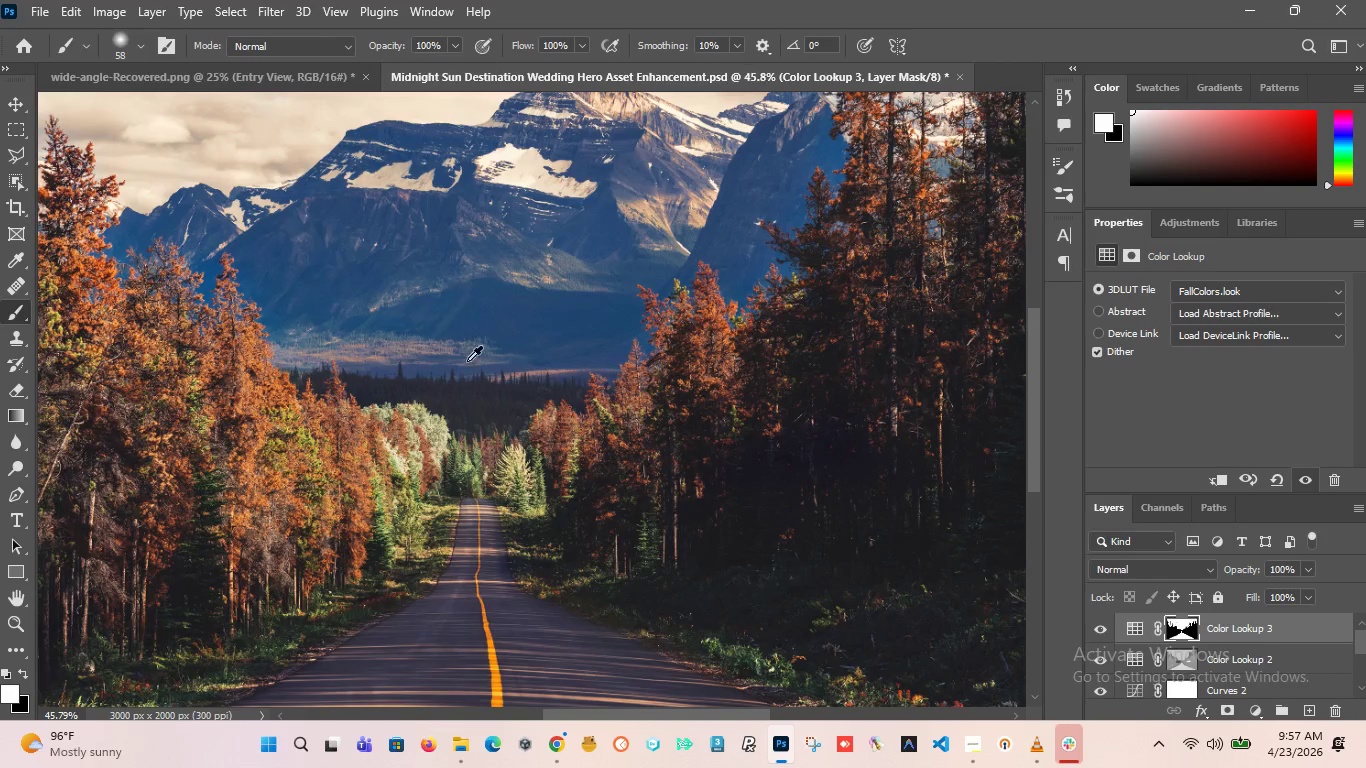 
hold_key(key=AltLeft, duration=1.94)
scroll: coordinate [387, 357], scroll_direction: down, amount: 7.0
 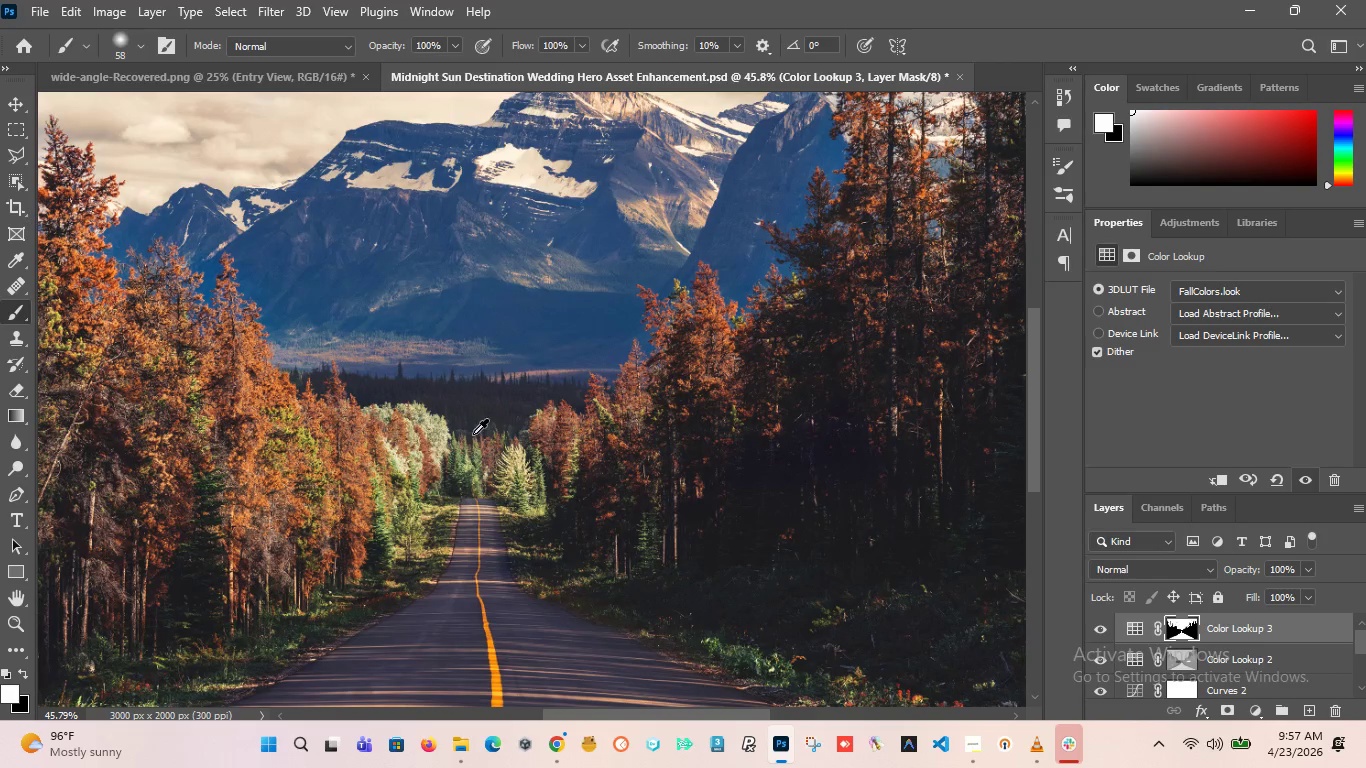 
scroll: coordinate [521, 443], scroll_direction: up, amount: 12.0
 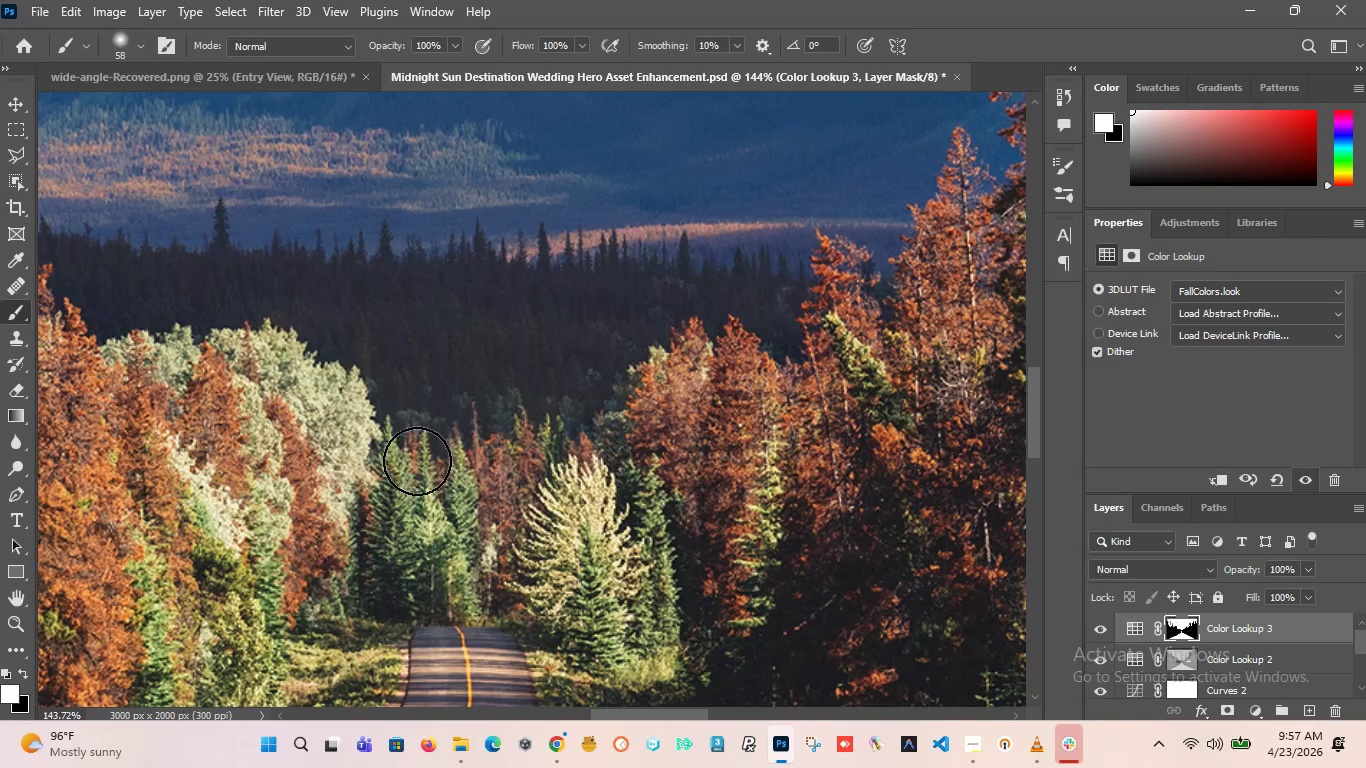 
left_click_drag(start_coordinate=[417, 461], to_coordinate=[451, 569])
 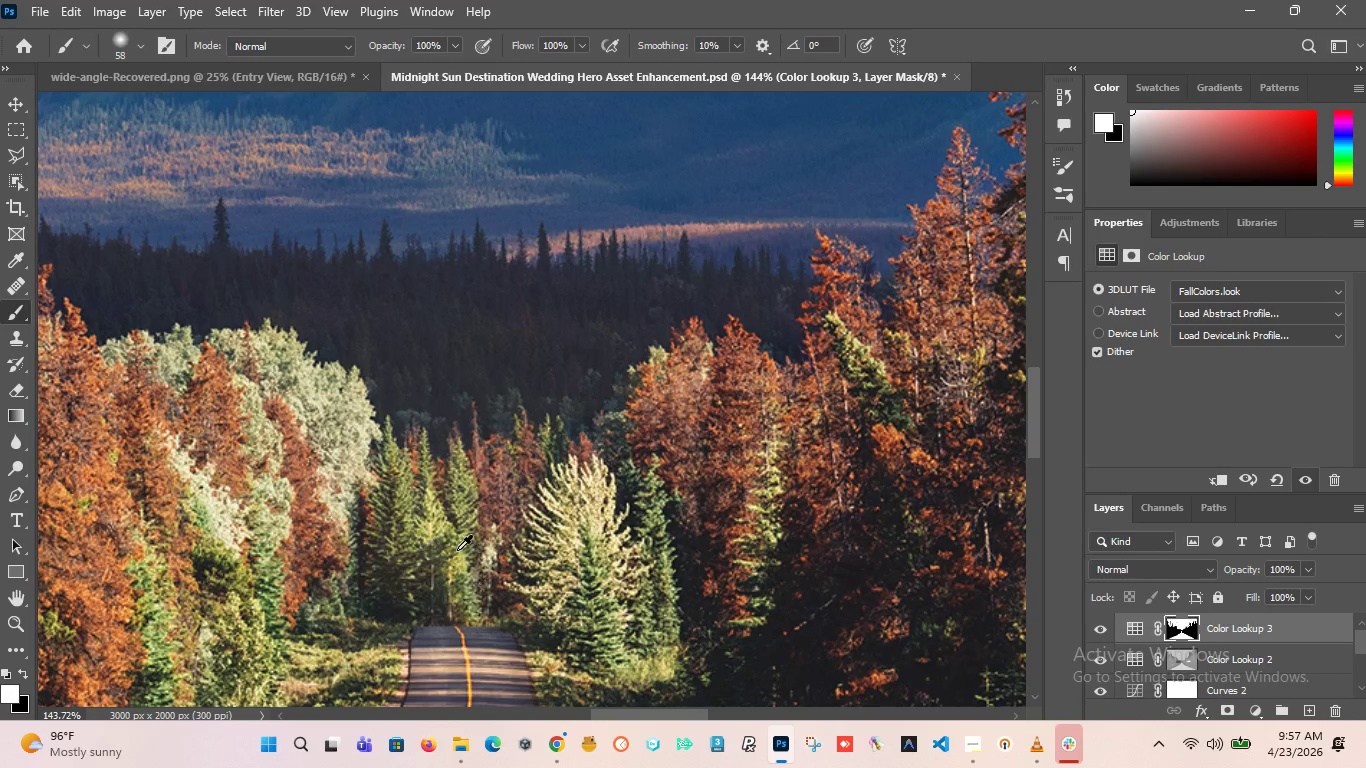 
hold_key(key=AltLeft, duration=1.61)
 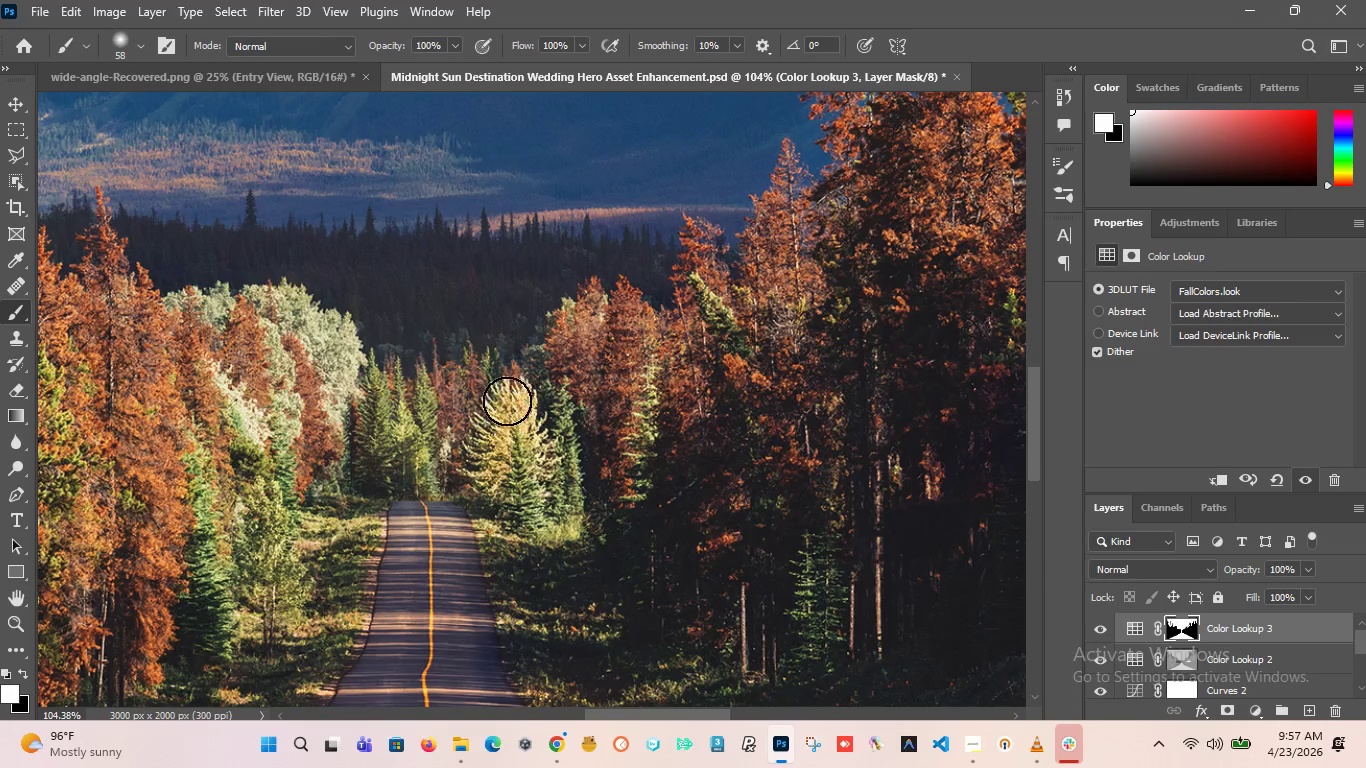 
left_click_drag(start_coordinate=[515, 403], to_coordinate=[500, 479])
 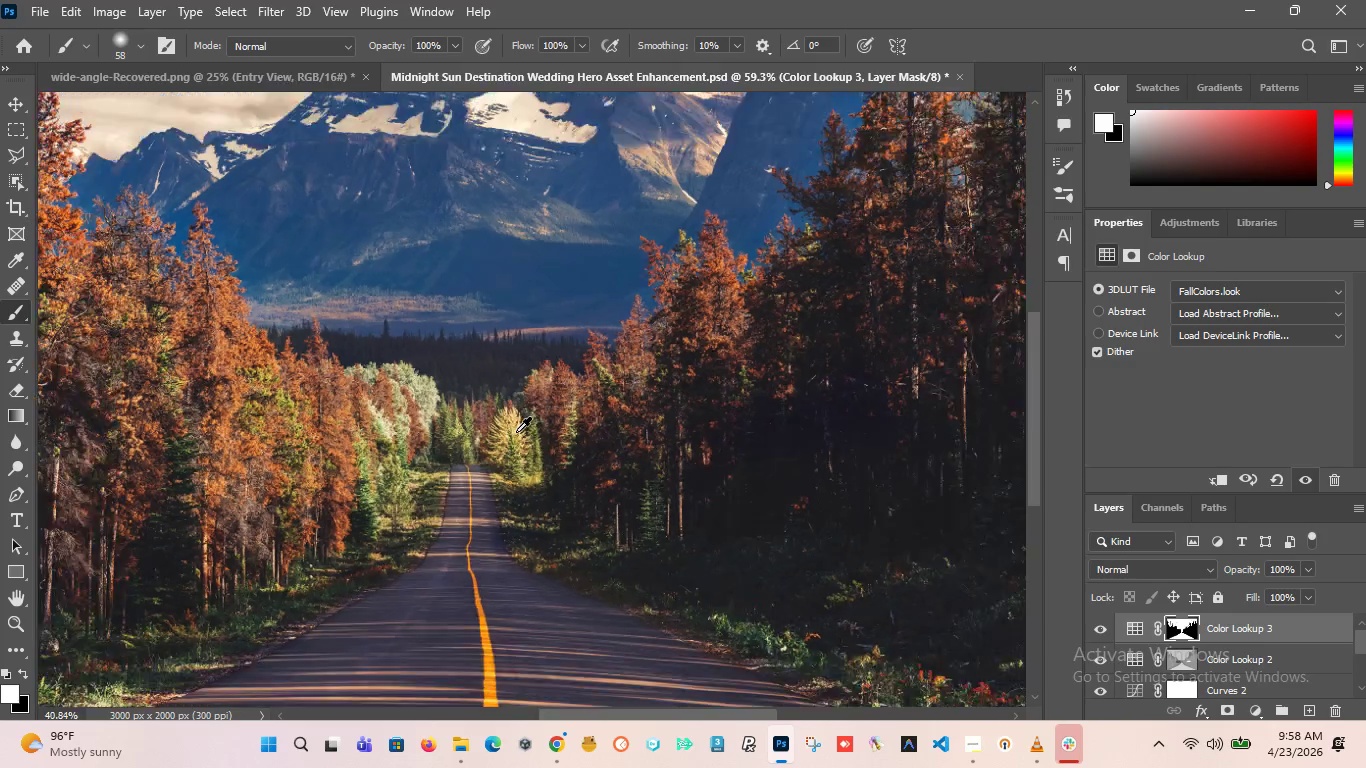 
scroll: coordinate [499, 507], scroll_direction: down, amount: 3.0
 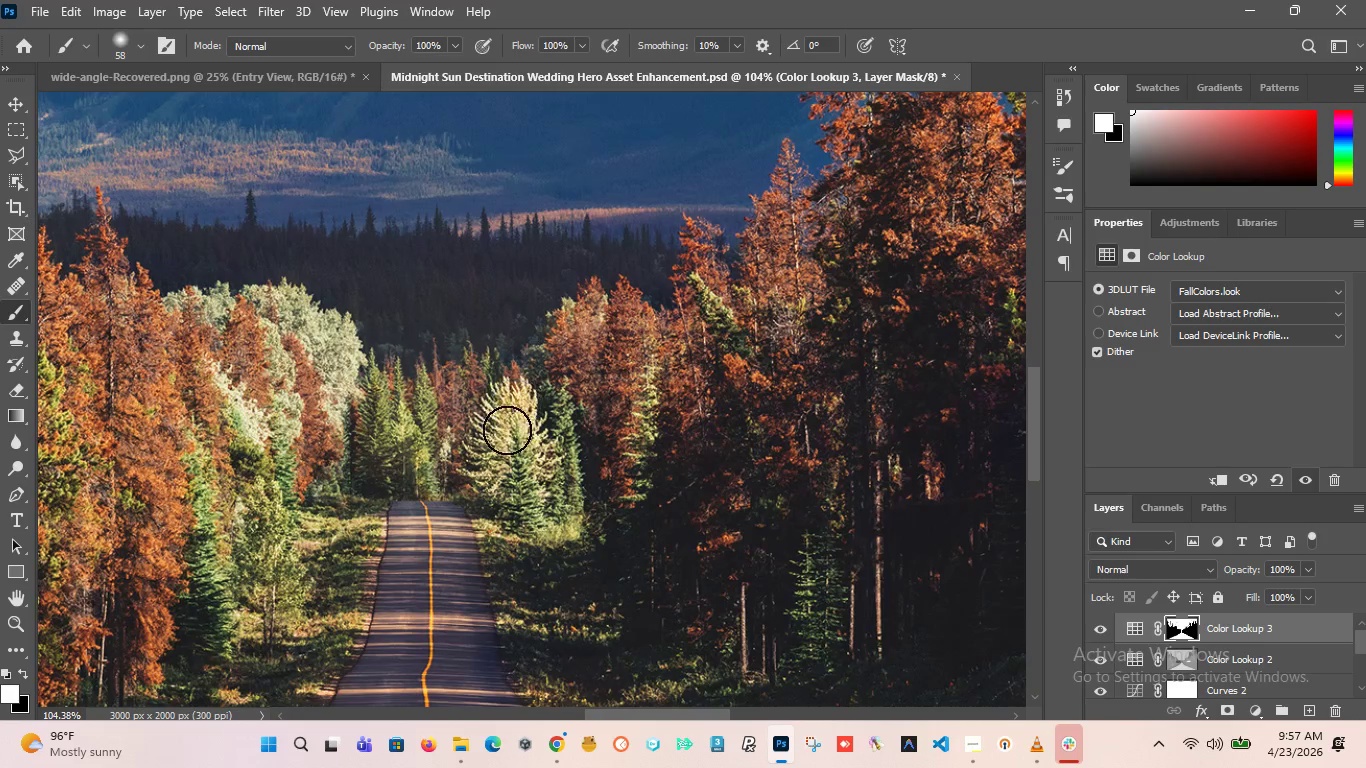 
hold_key(key=AltLeft, duration=1.64)
scroll: coordinate [447, 447], scroll_direction: down, amount: 4.0
 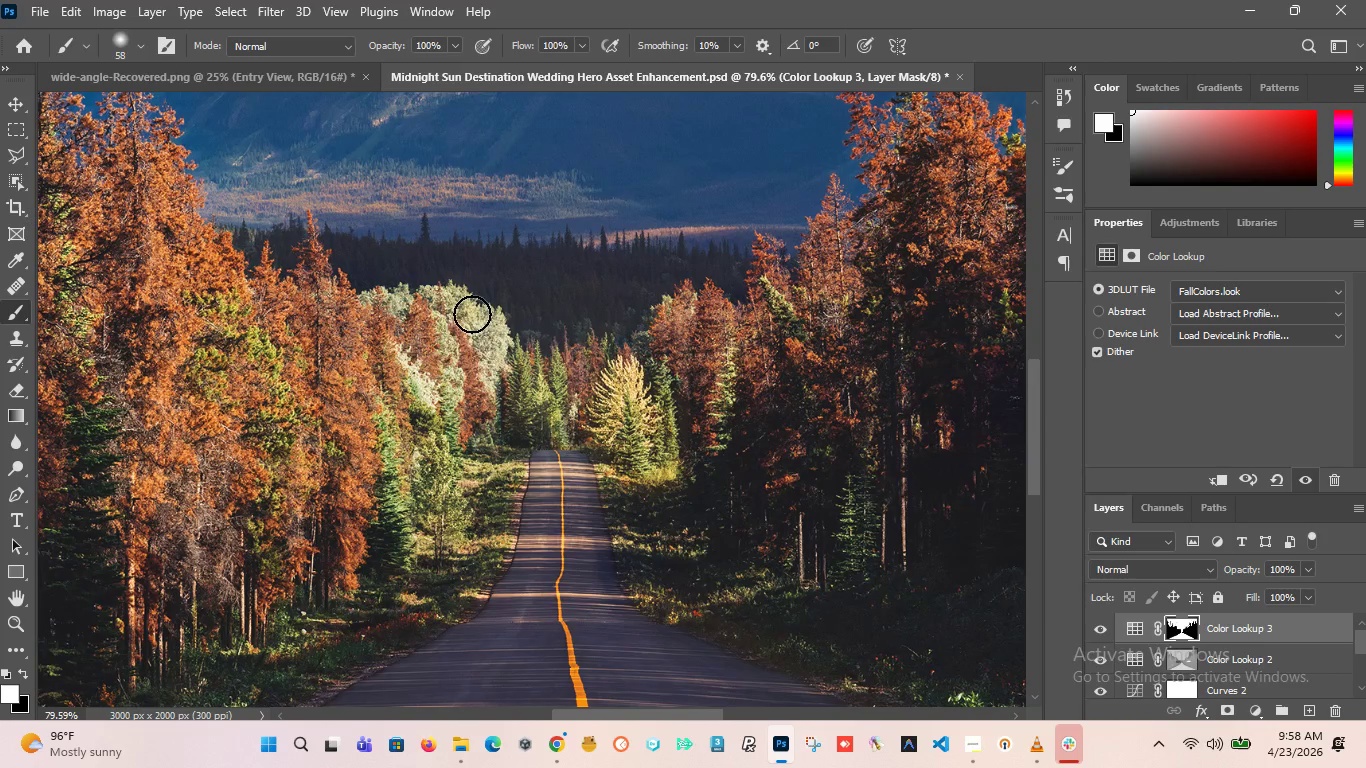 
left_click_drag(start_coordinate=[466, 309], to_coordinate=[483, 545])
 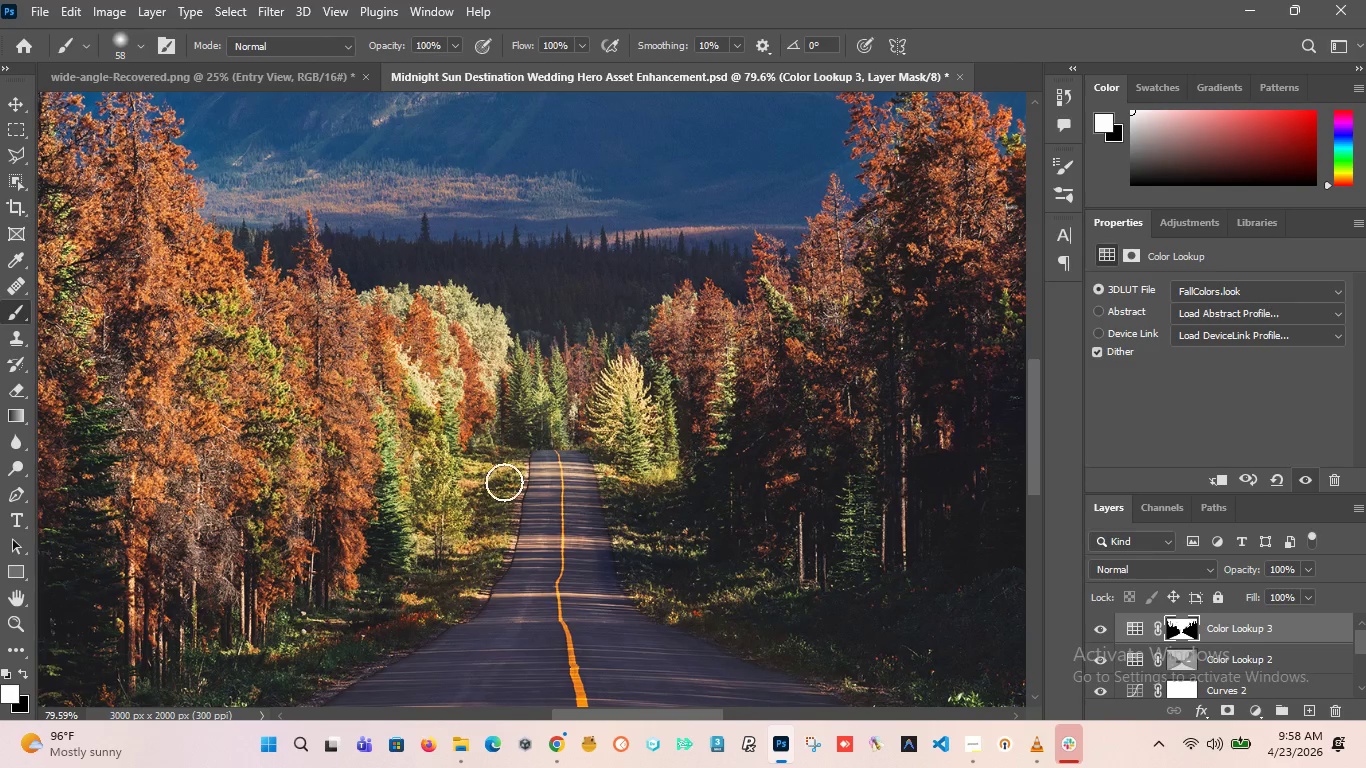 
hold_key(key=AltLeft, duration=0.45)
 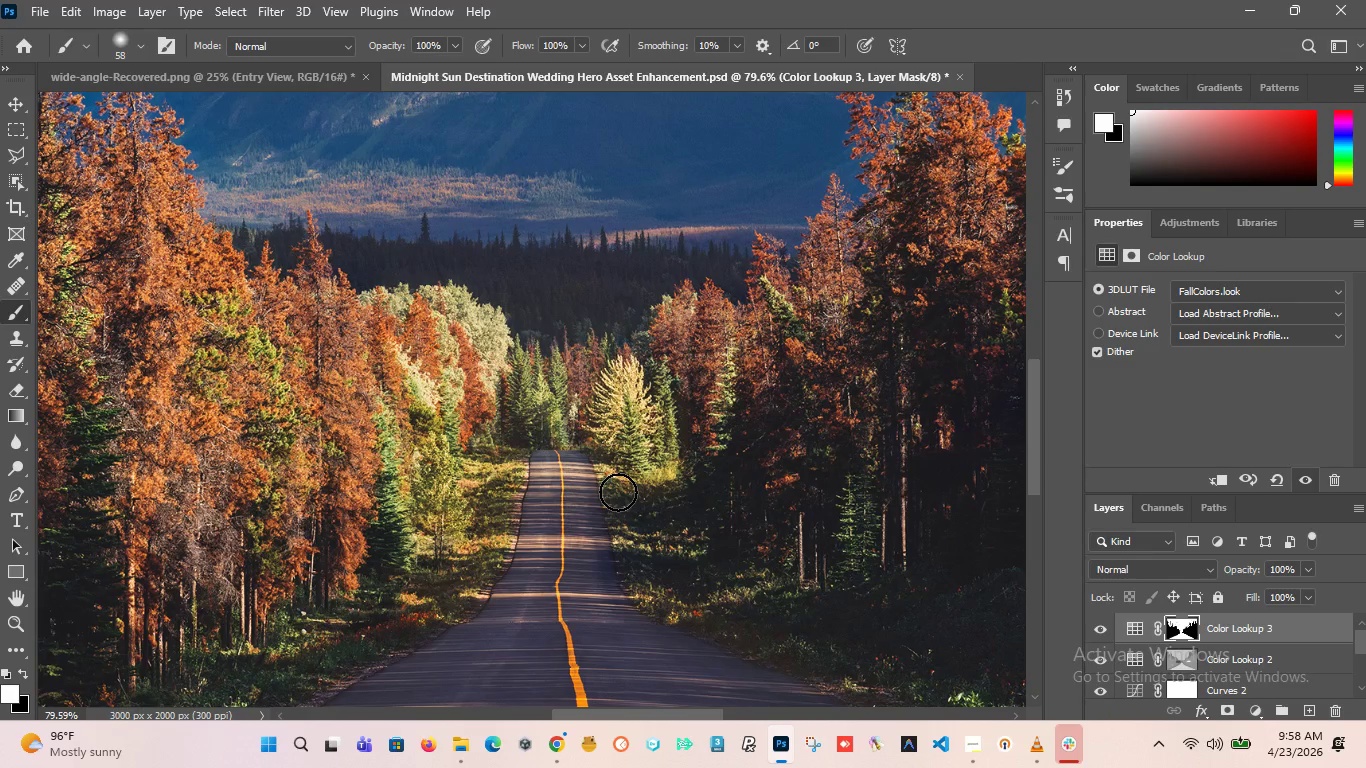 
left_click_drag(start_coordinate=[607, 465], to_coordinate=[677, 376])
 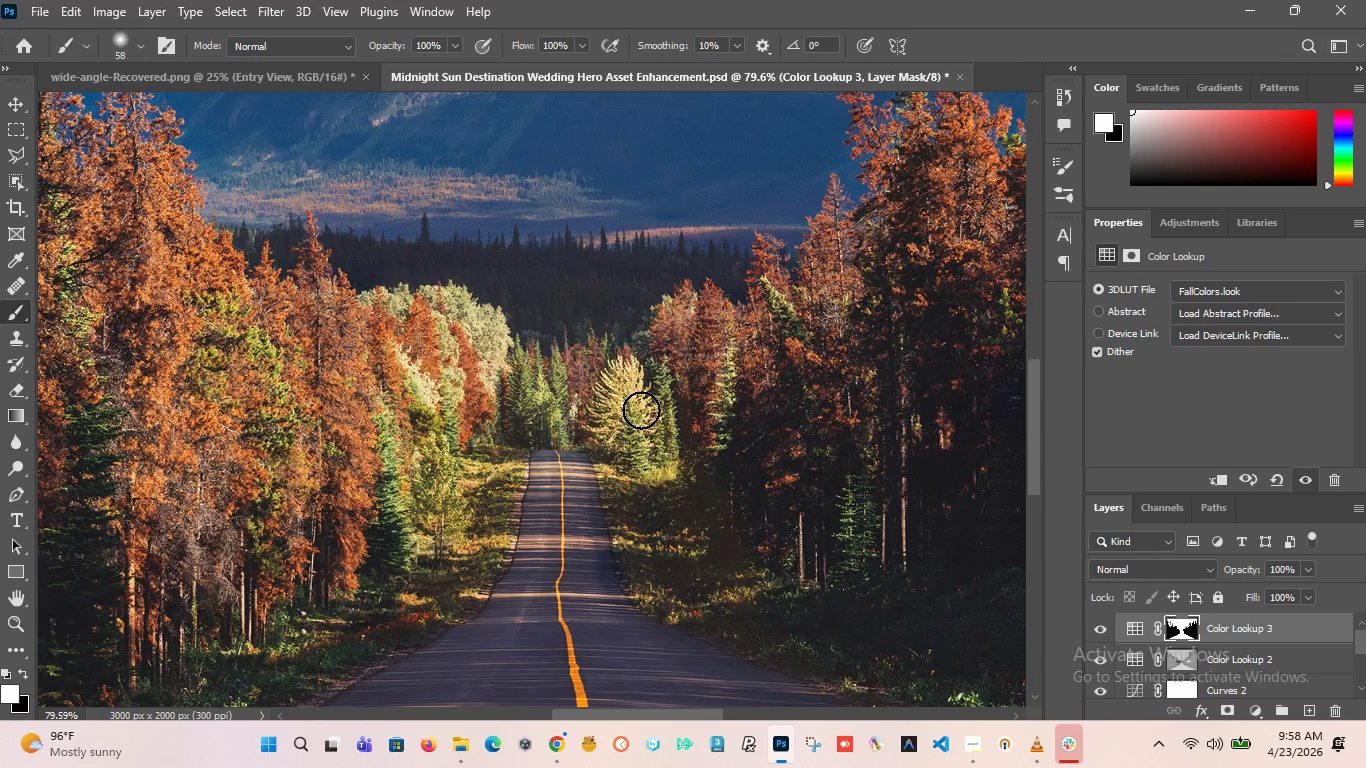 
key(Control+Z)
 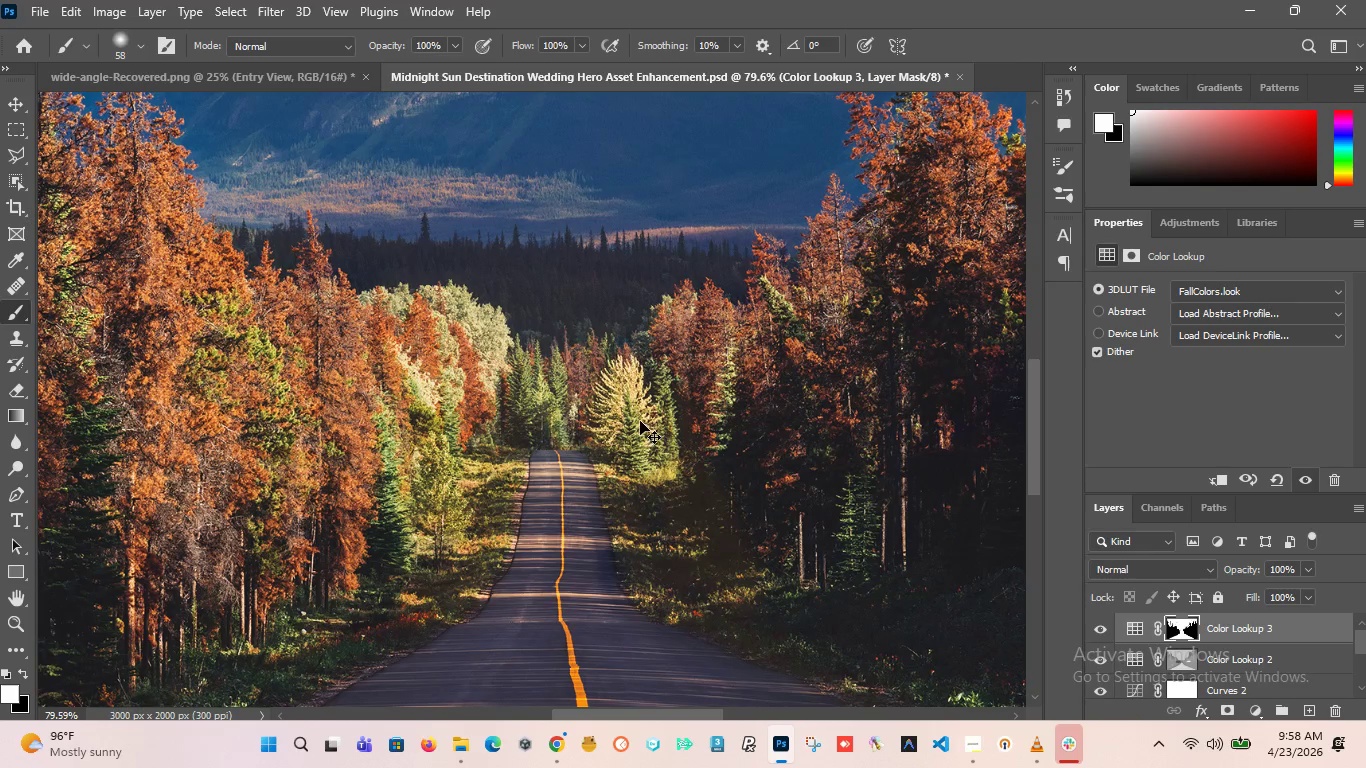 
left_click_drag(start_coordinate=[639, 411], to_coordinate=[640, 421])
 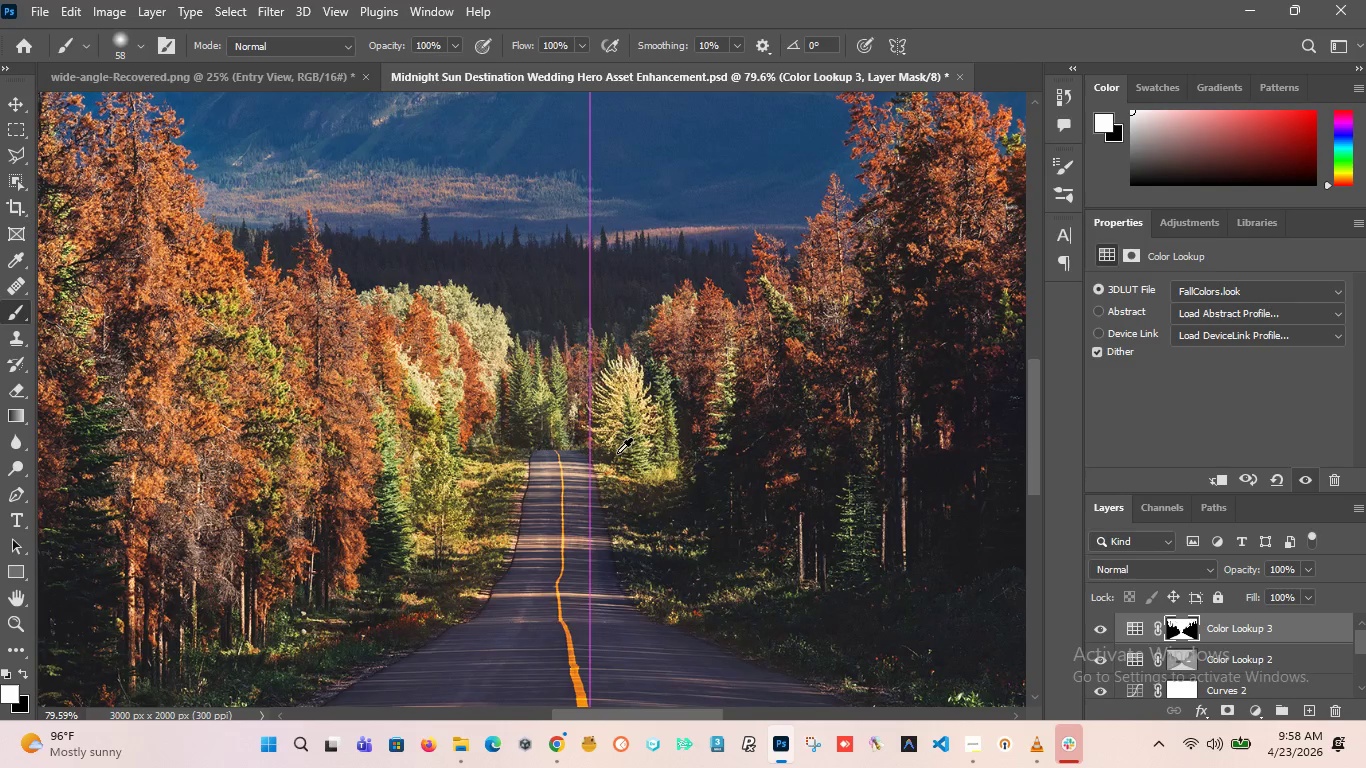 
hold_key(key=AltLeft, duration=2.2)
 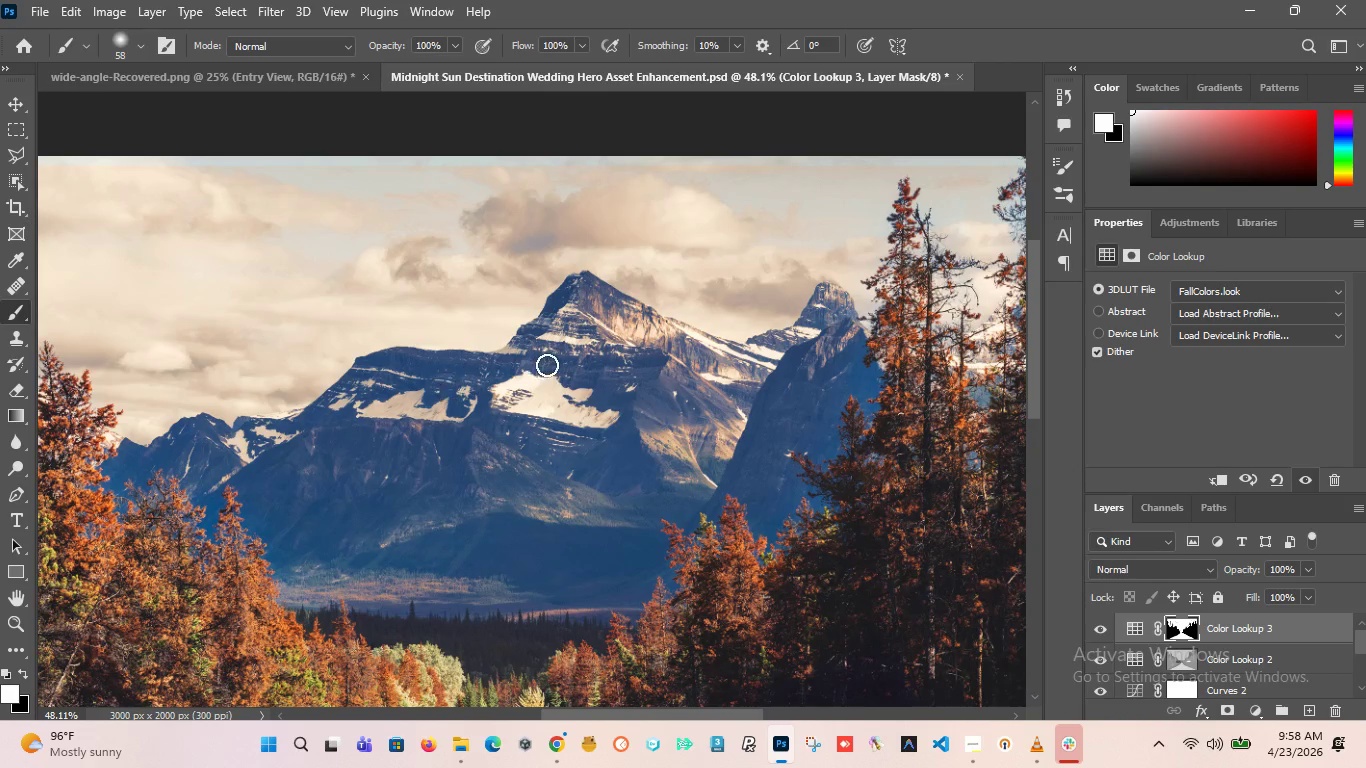 
left_click_drag(start_coordinate=[594, 437], to_coordinate=[439, 350])
 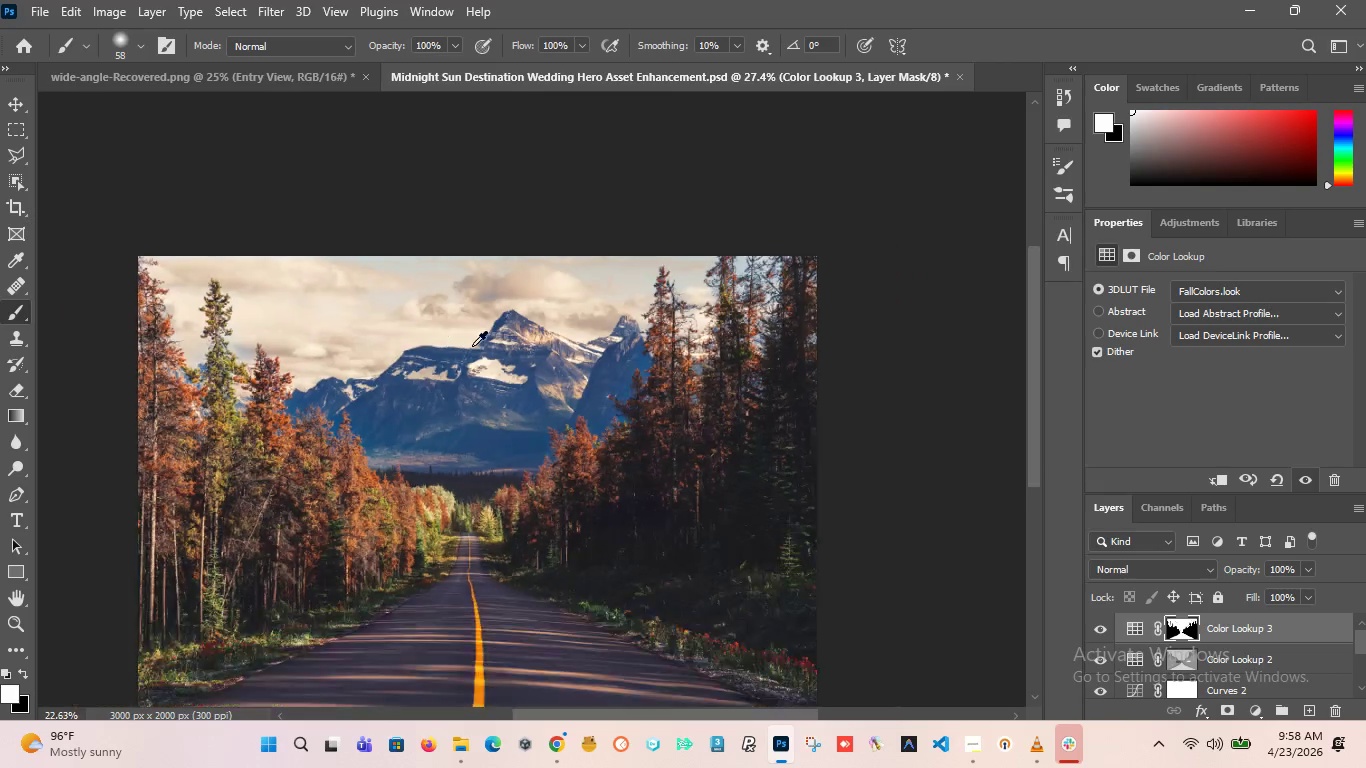 
scroll: coordinate [572, 350], scroll_direction: down, amount: 8.0
 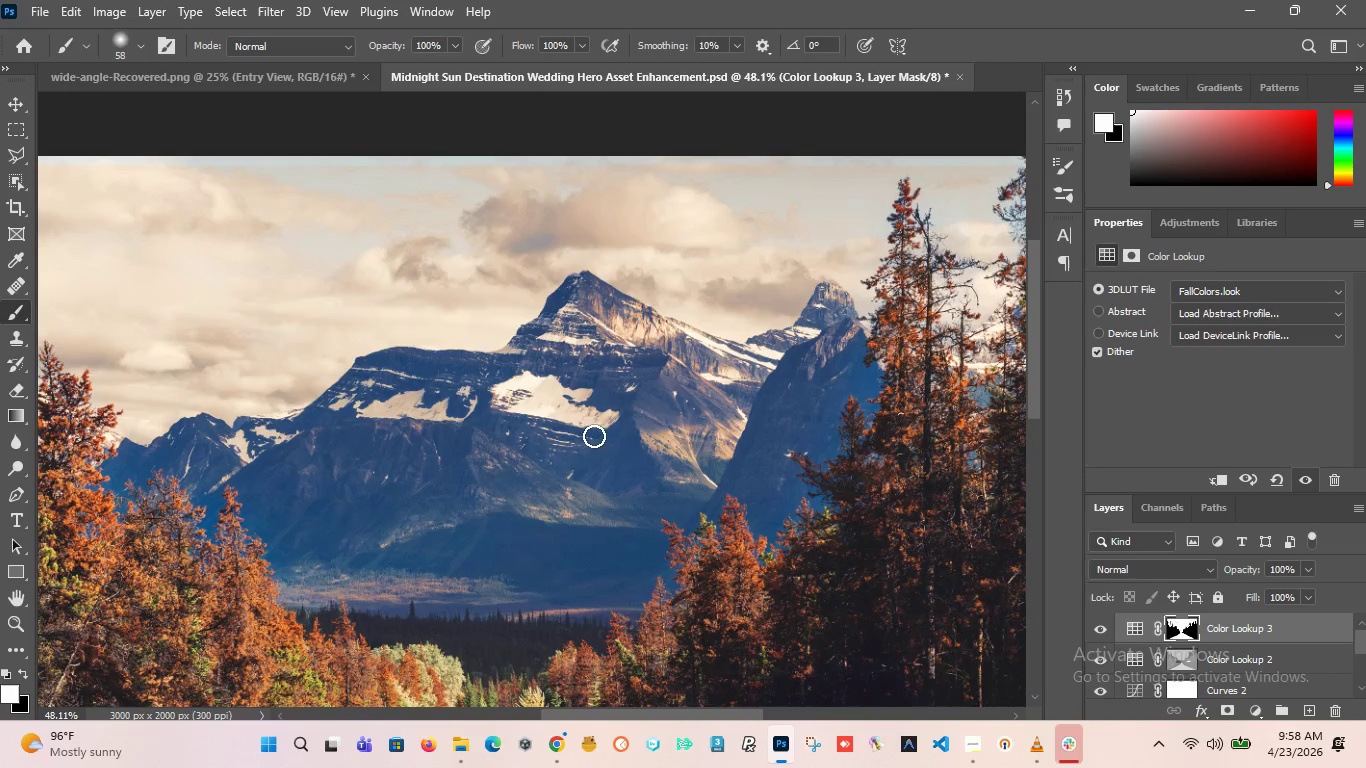 
hold_key(key=AltLeft, duration=2.59)
scroll: coordinate [386, 402], scroll_direction: down, amount: 13.0
 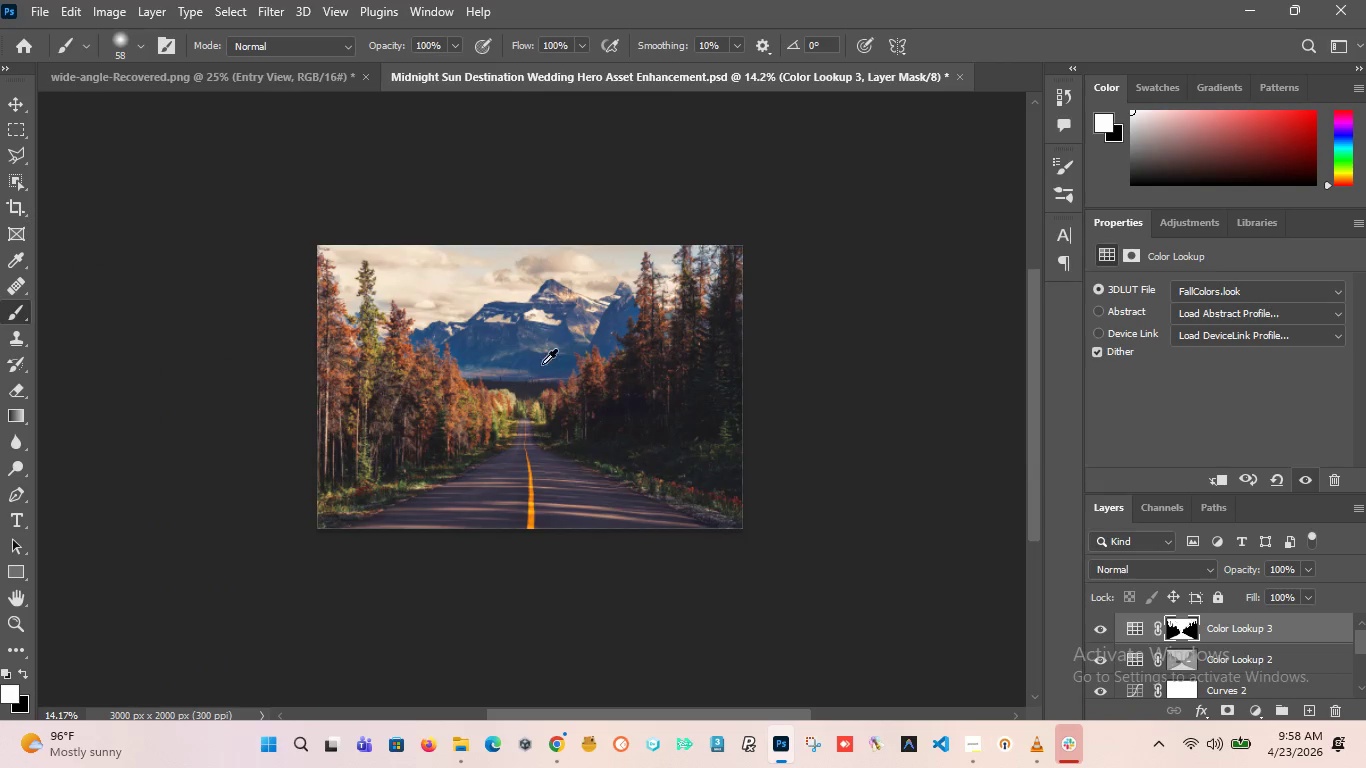 
scroll: coordinate [549, 349], scroll_direction: up, amount: 3.0
 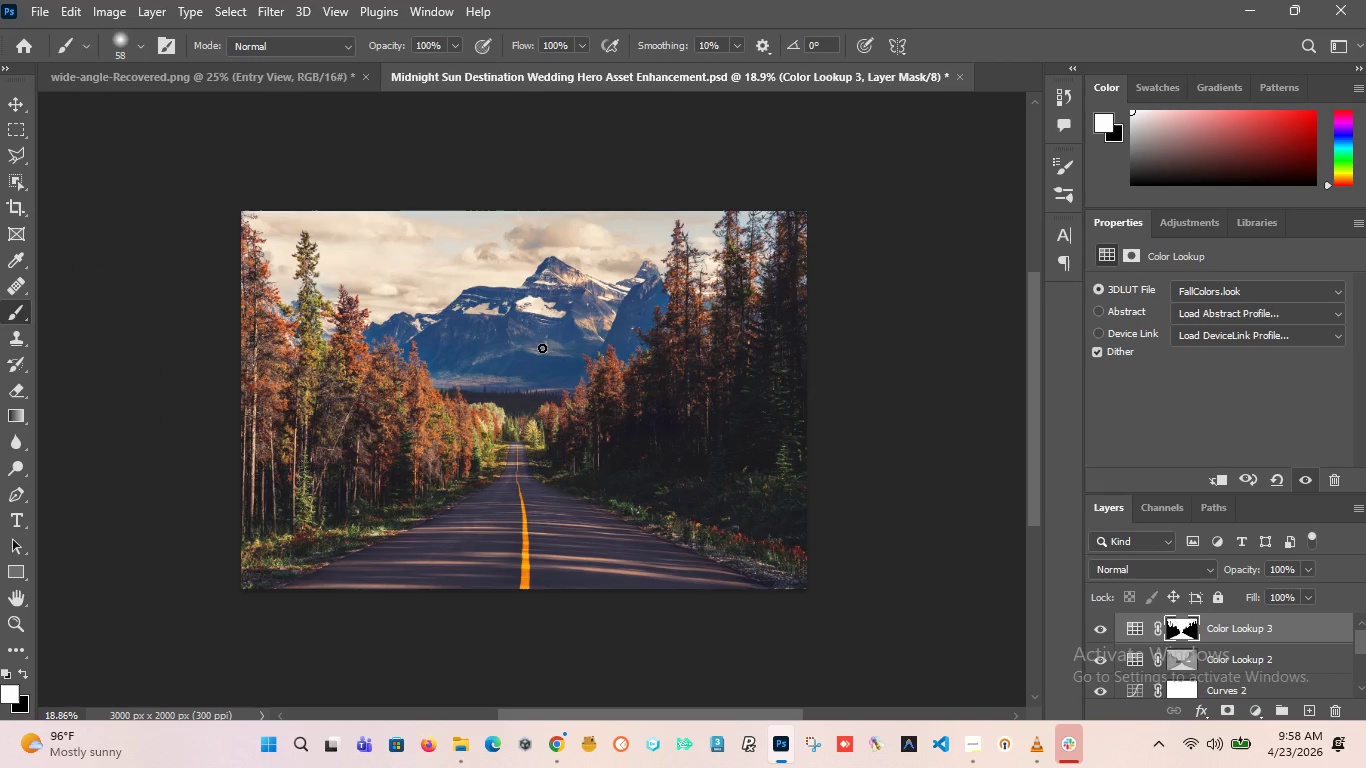 
wait(41.27)
 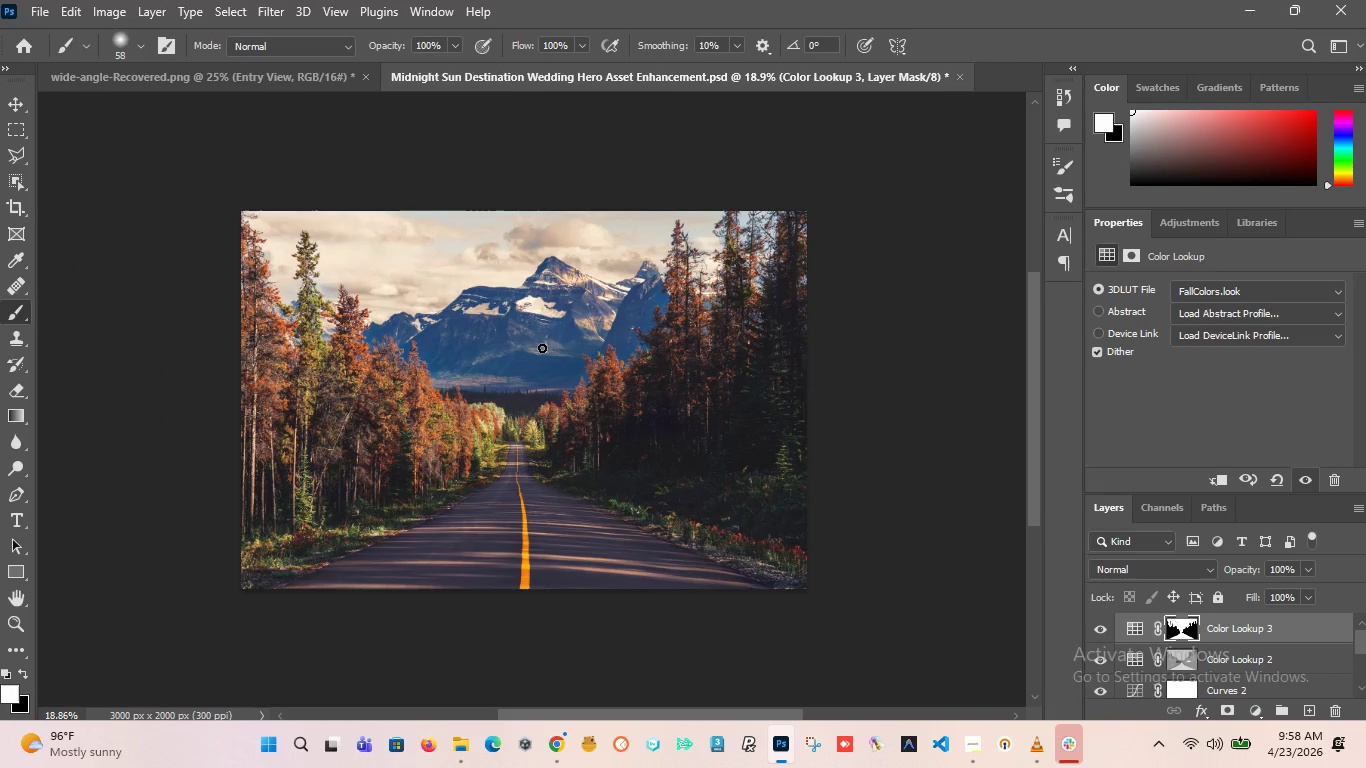 
hold_key(key=AltLeft, duration=1.7)
scroll: coordinate [560, 592], scroll_direction: up, amount: 5.0
 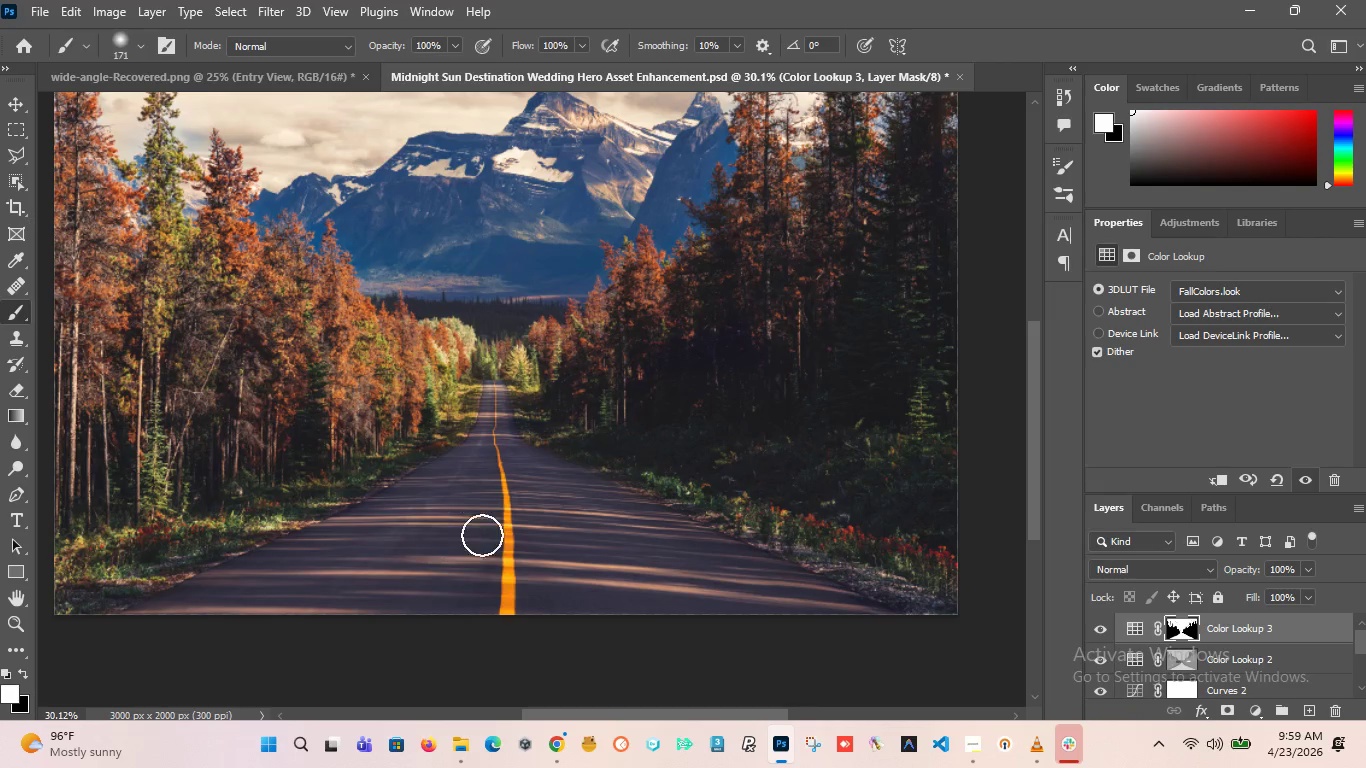 
left_click_drag(start_coordinate=[488, 499], to_coordinate=[630, 474])
 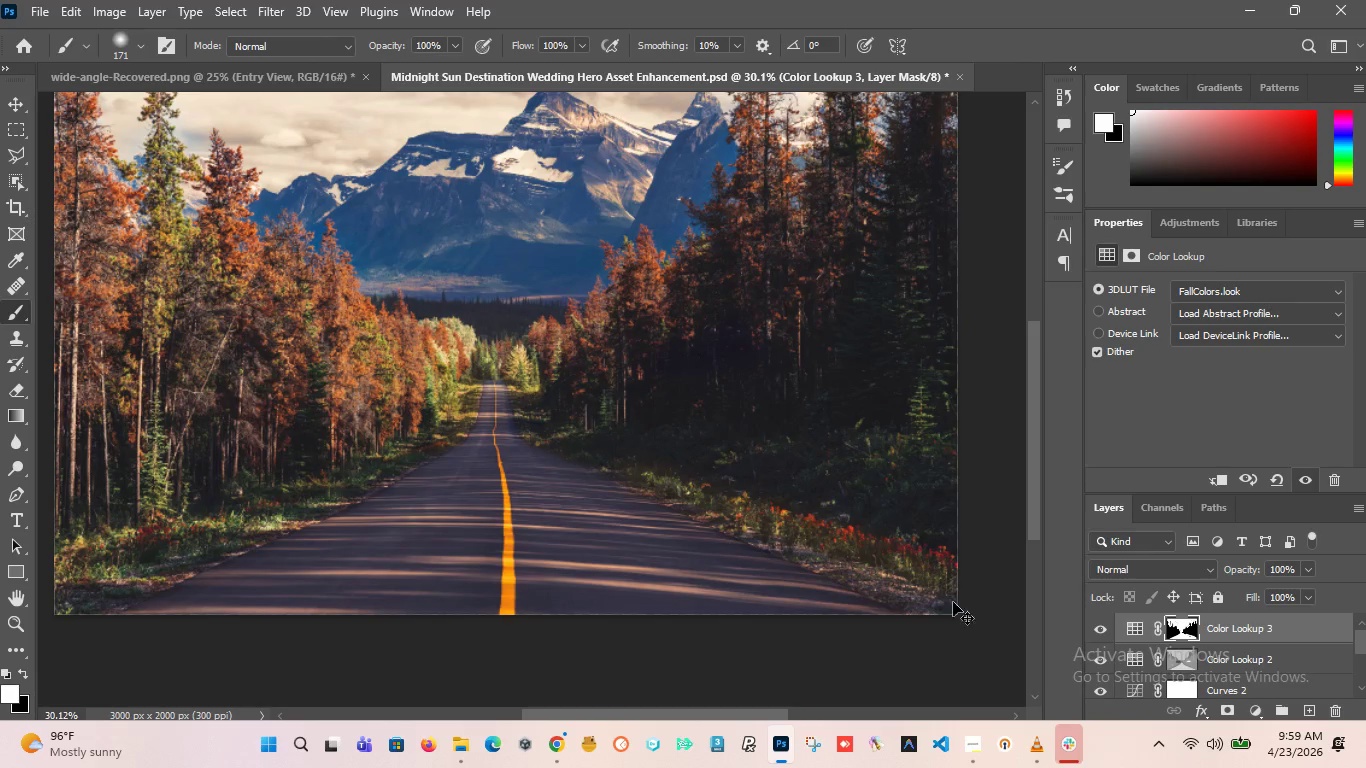 
key(Control+Z)
 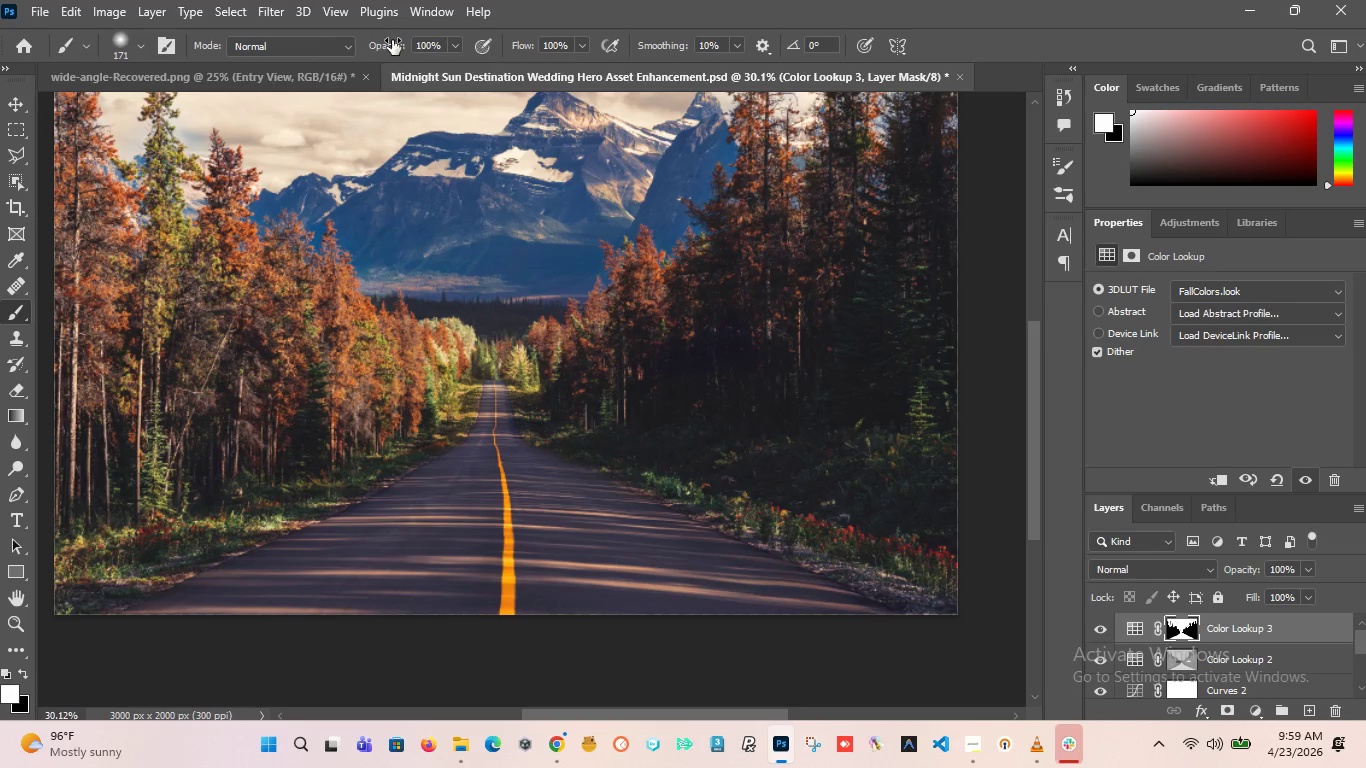 
left_click_drag(start_coordinate=[392, 40], to_coordinate=[312, 52])
 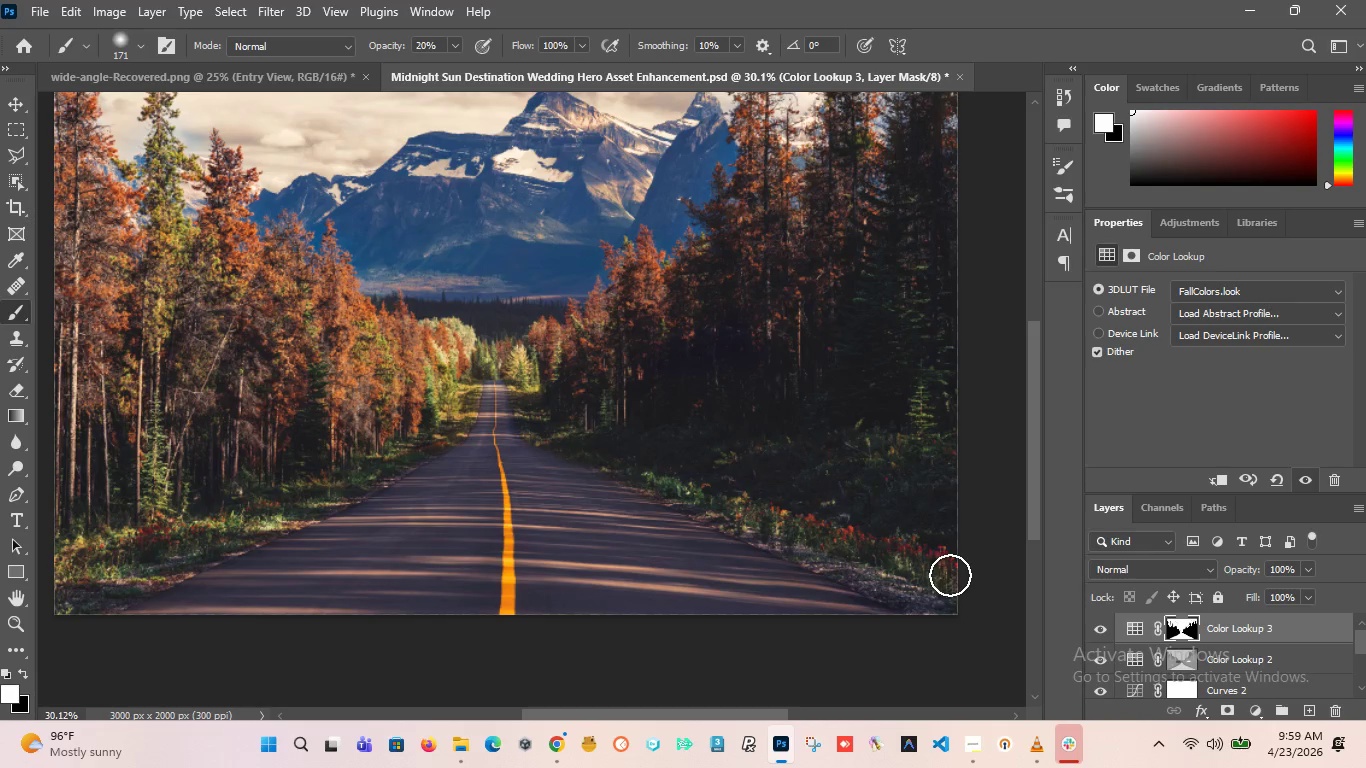 
left_click_drag(start_coordinate=[950, 575], to_coordinate=[532, 422])
 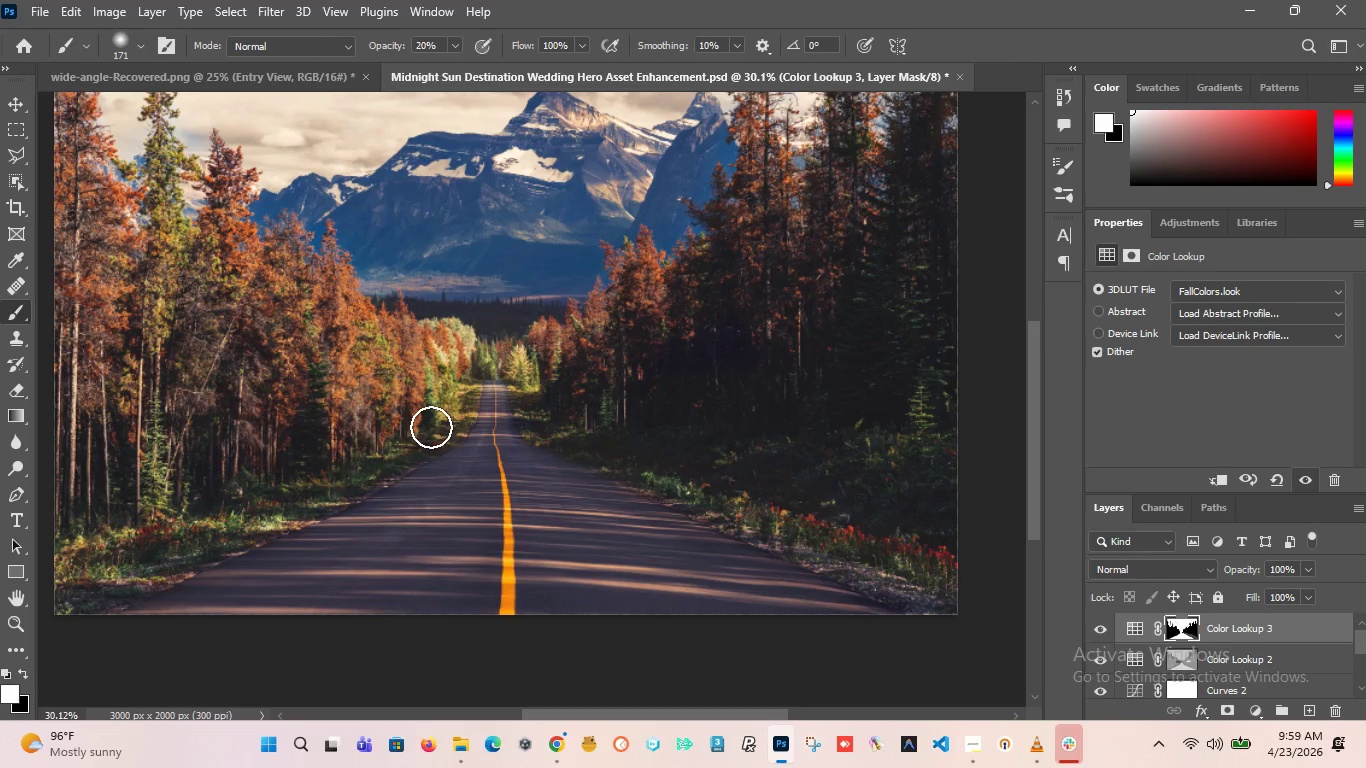 
left_click_drag(start_coordinate=[447, 422], to_coordinate=[138, 603])
 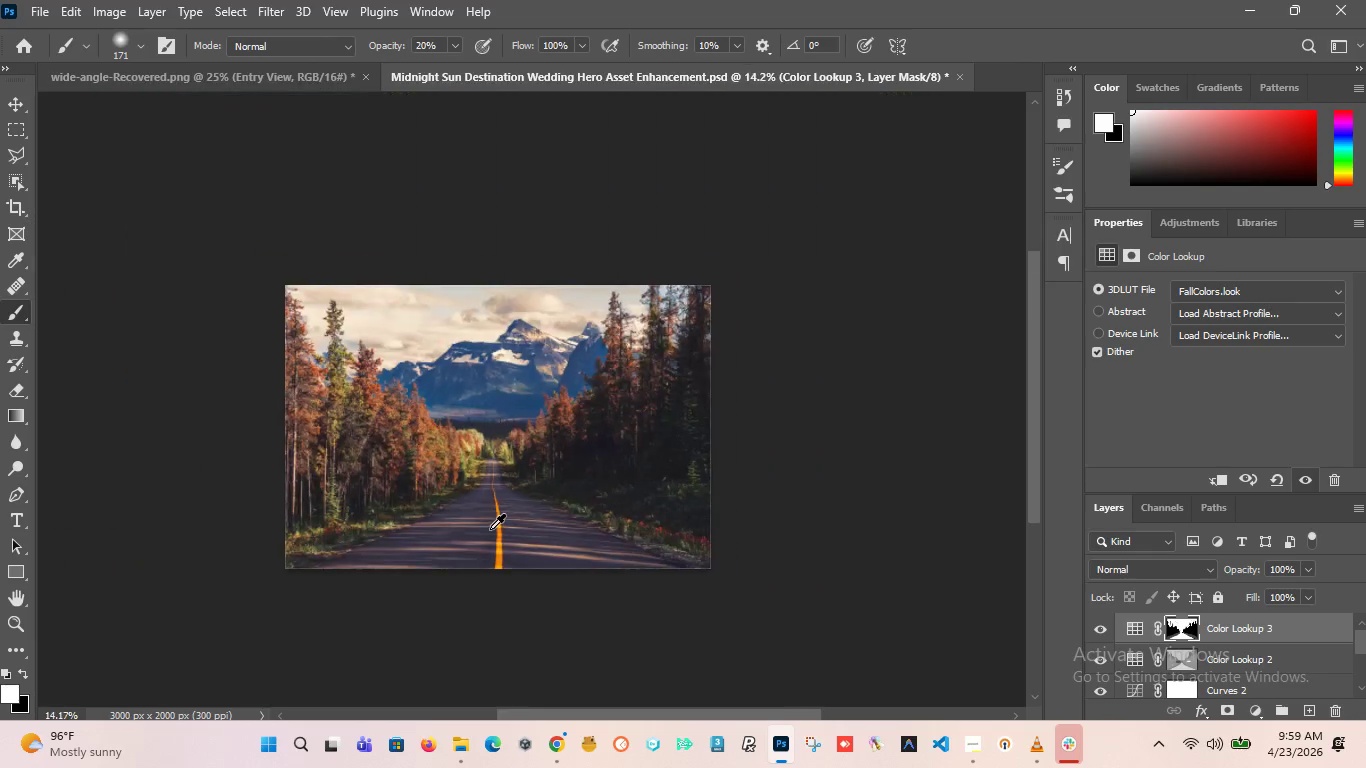 
hold_key(key=AltLeft, duration=4.59)
scroll: coordinate [490, 529], scroll_direction: down, amount: 8.0
 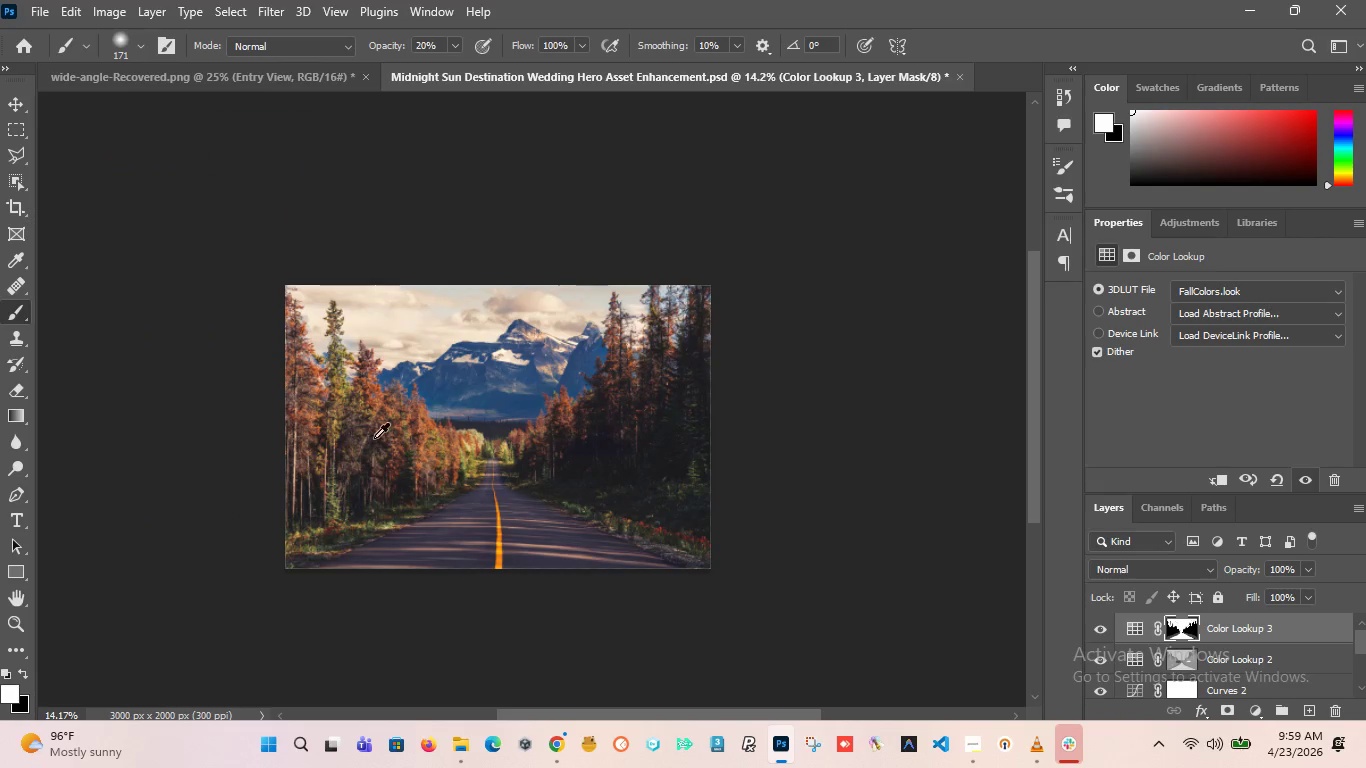 
scroll: coordinate [381, 430], scroll_direction: up, amount: 3.0
 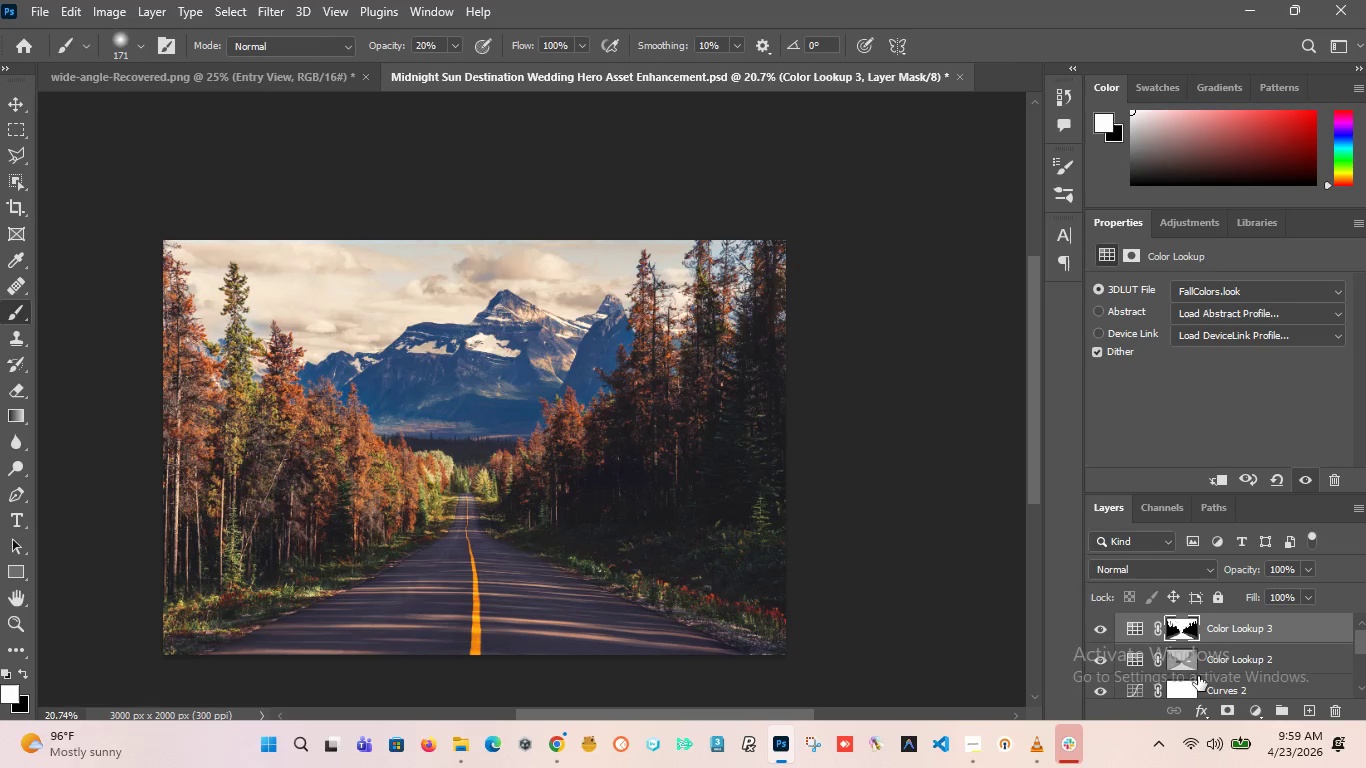 
scroll: coordinate [1197, 670], scroll_direction: down, amount: 1.0
 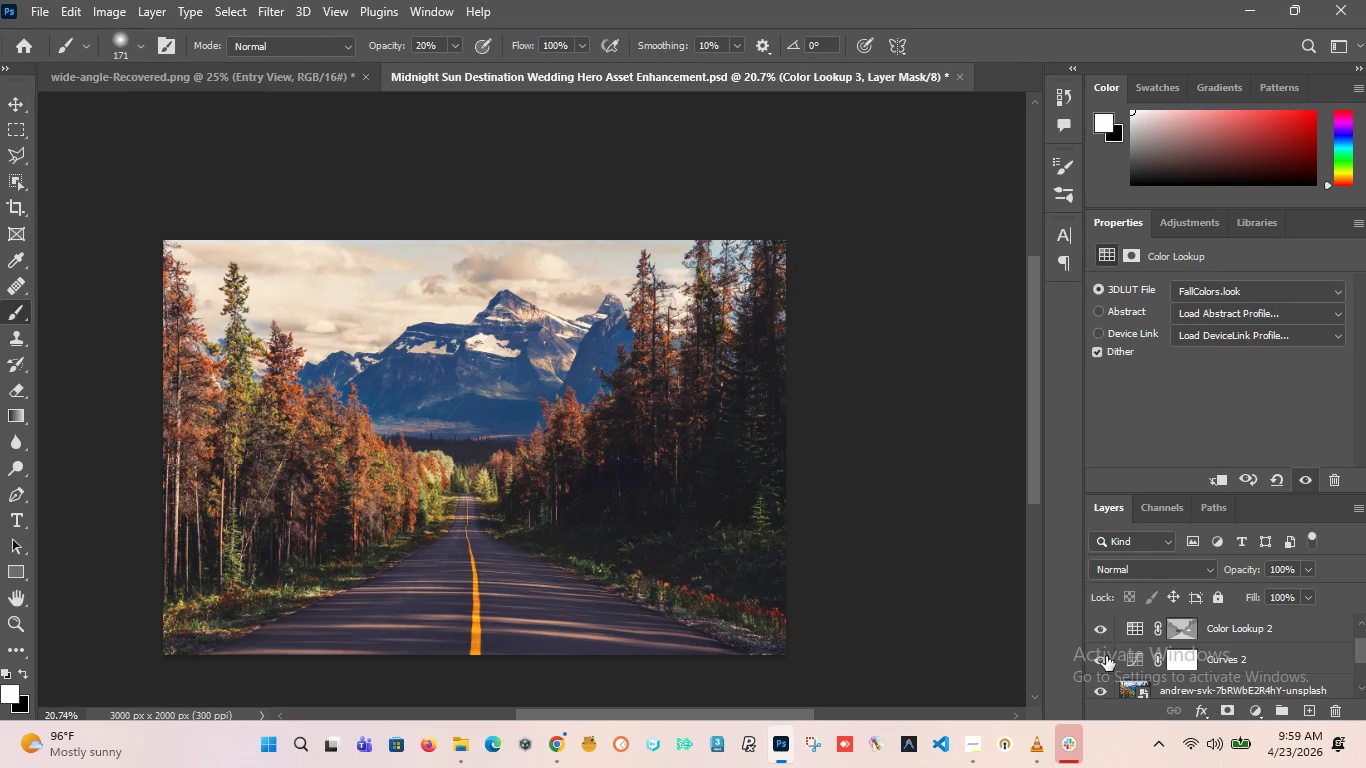 
left_click([1104, 656])
 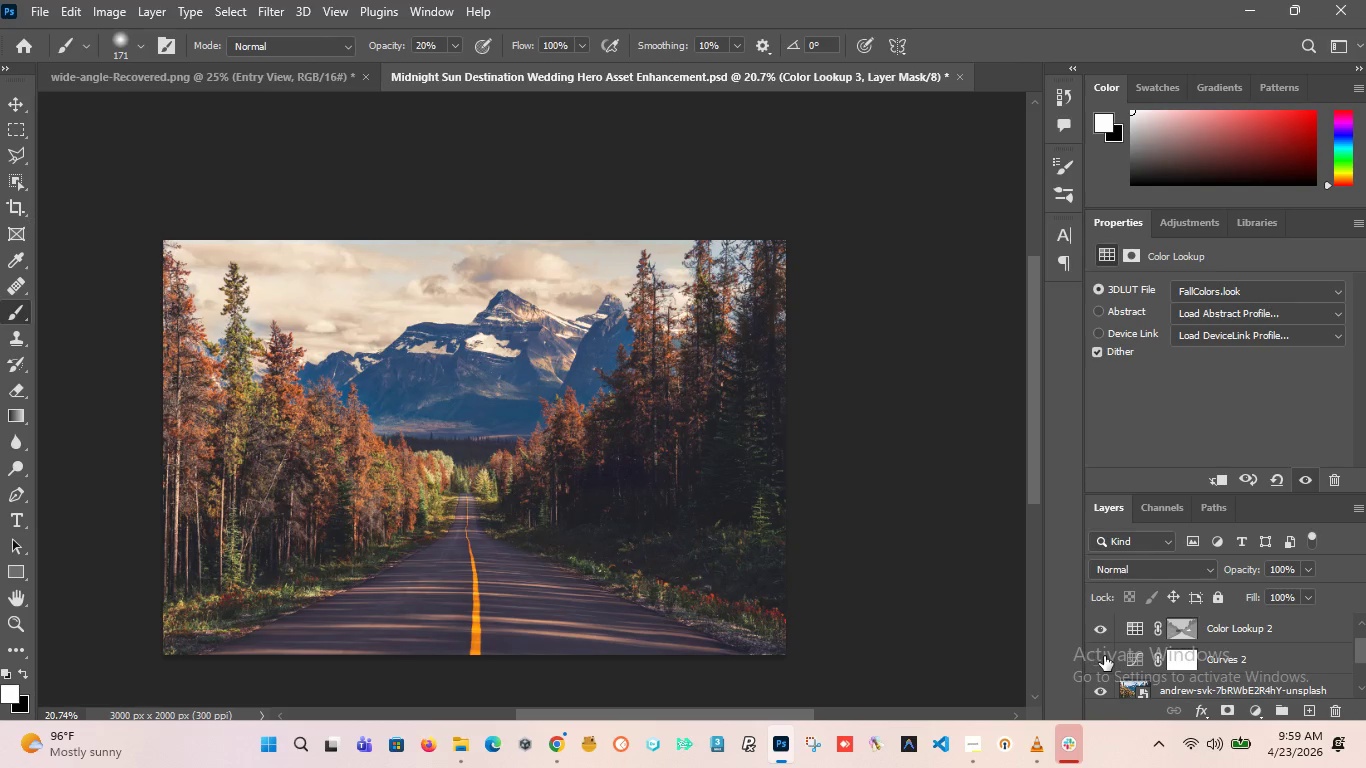 
left_click([1104, 656])
 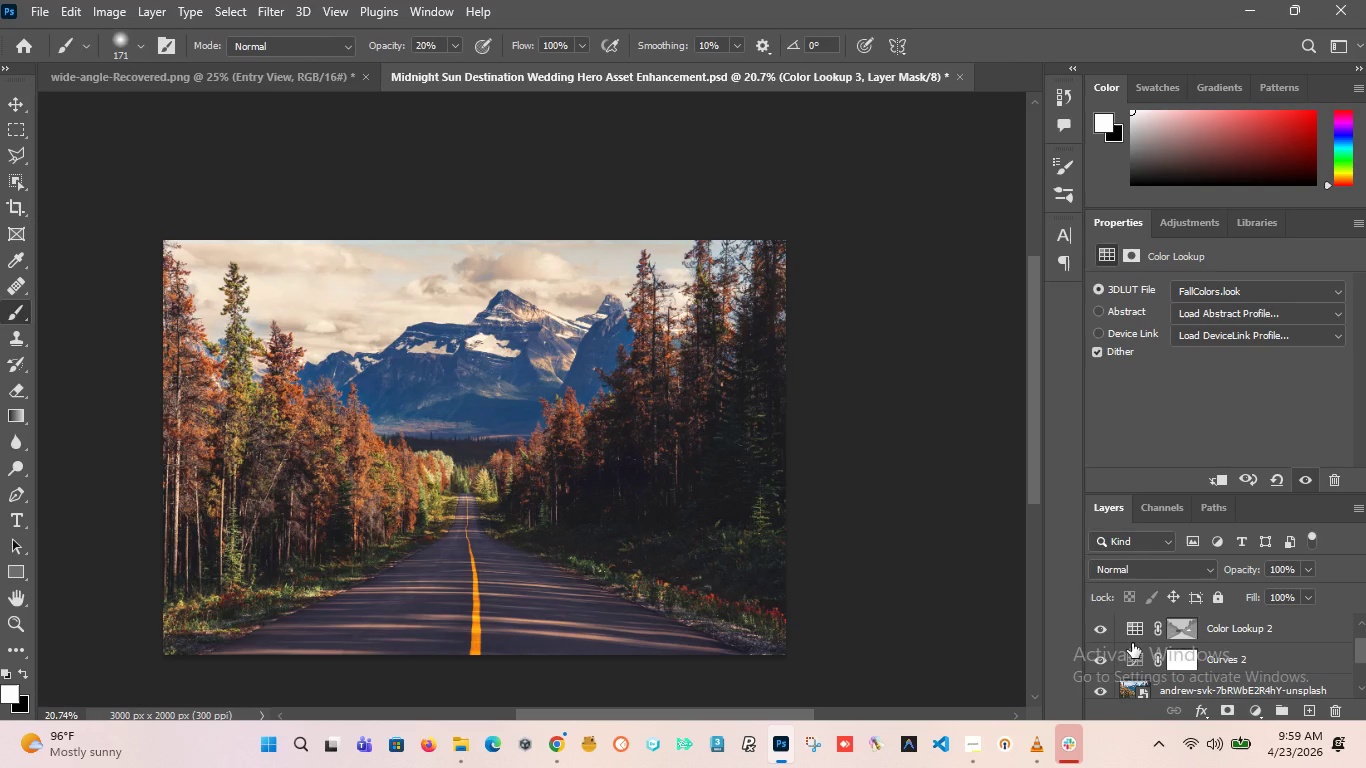 
wait(28.3)
 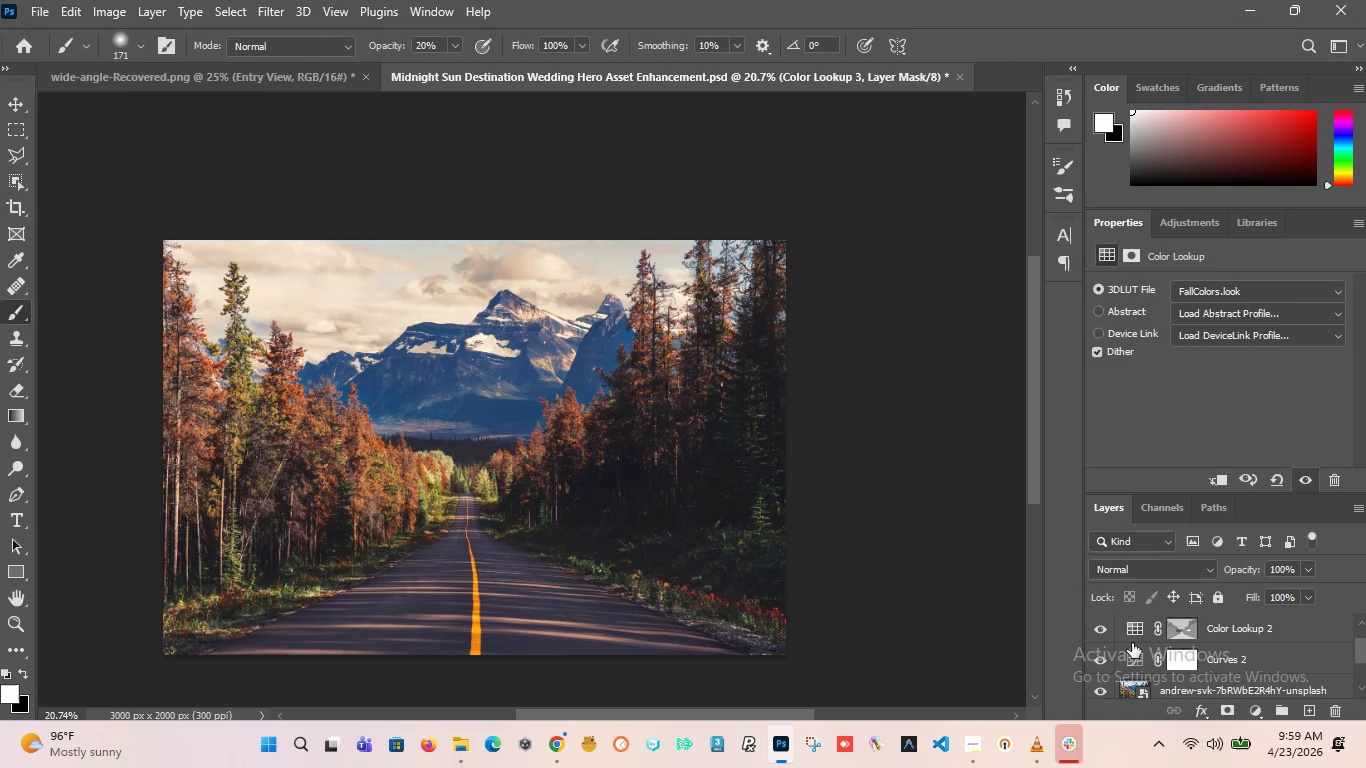 
hold_key(key=AltLeft, duration=6.62)
scroll: coordinate [439, 386], scroll_direction: up, amount: 22.0
 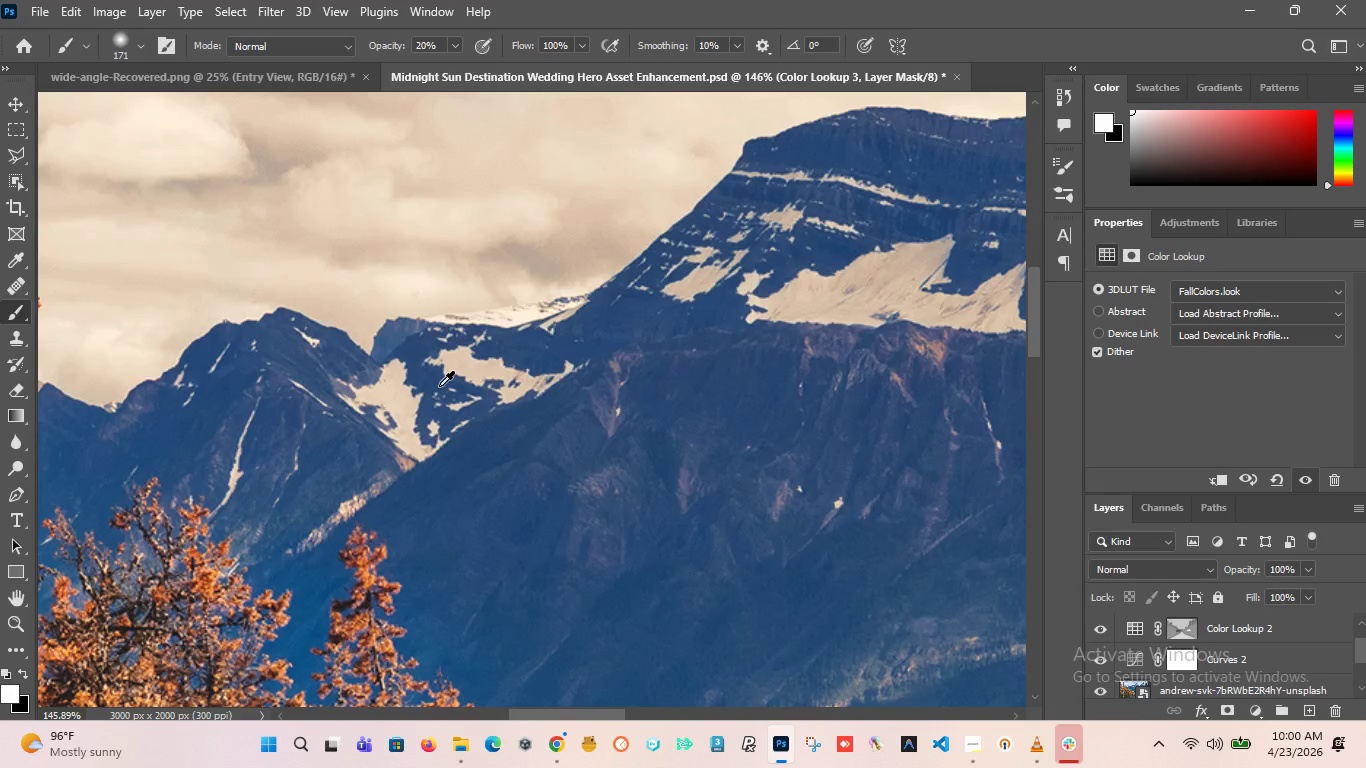 
scroll: coordinate [522, 375], scroll_direction: down, amount: 23.0
 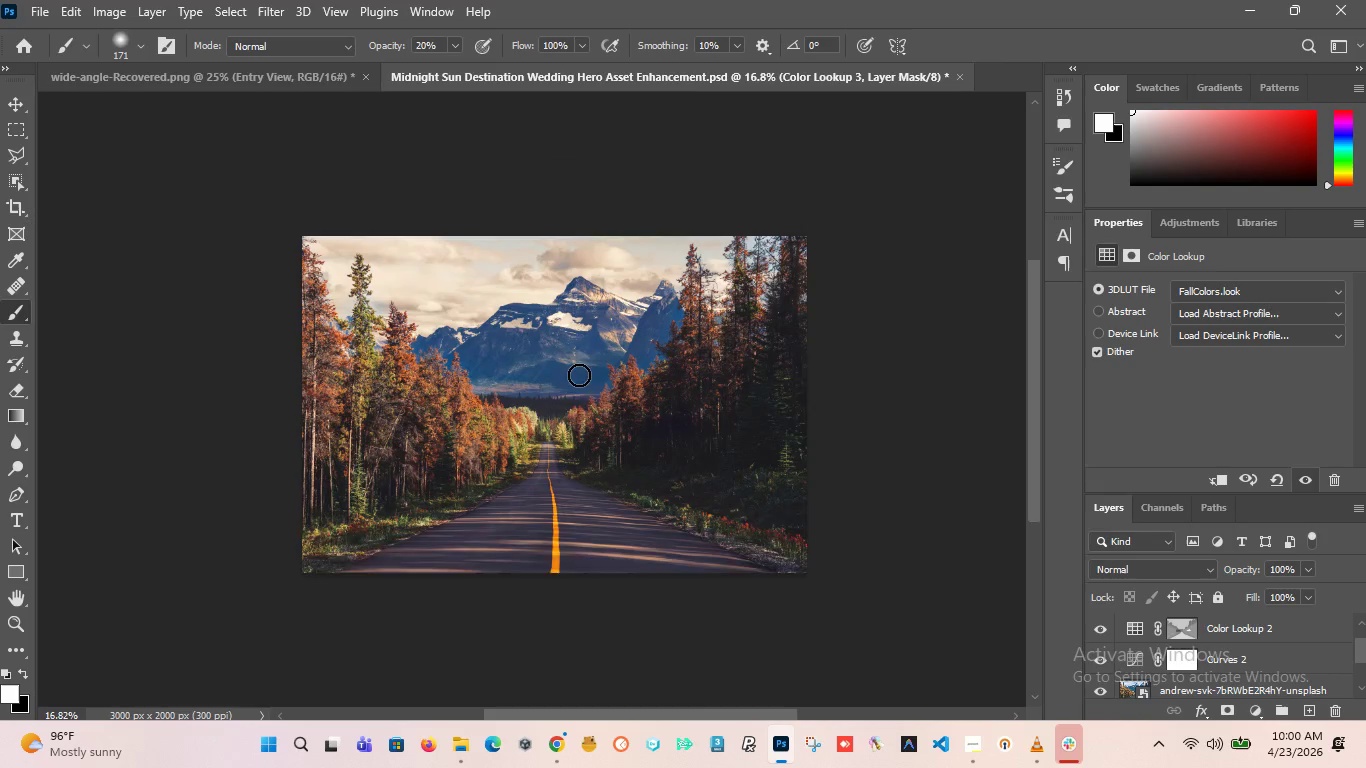 
hold_key(key=AltLeft, duration=0.56)
scroll: coordinate [577, 375], scroll_direction: down, amount: 1.0
 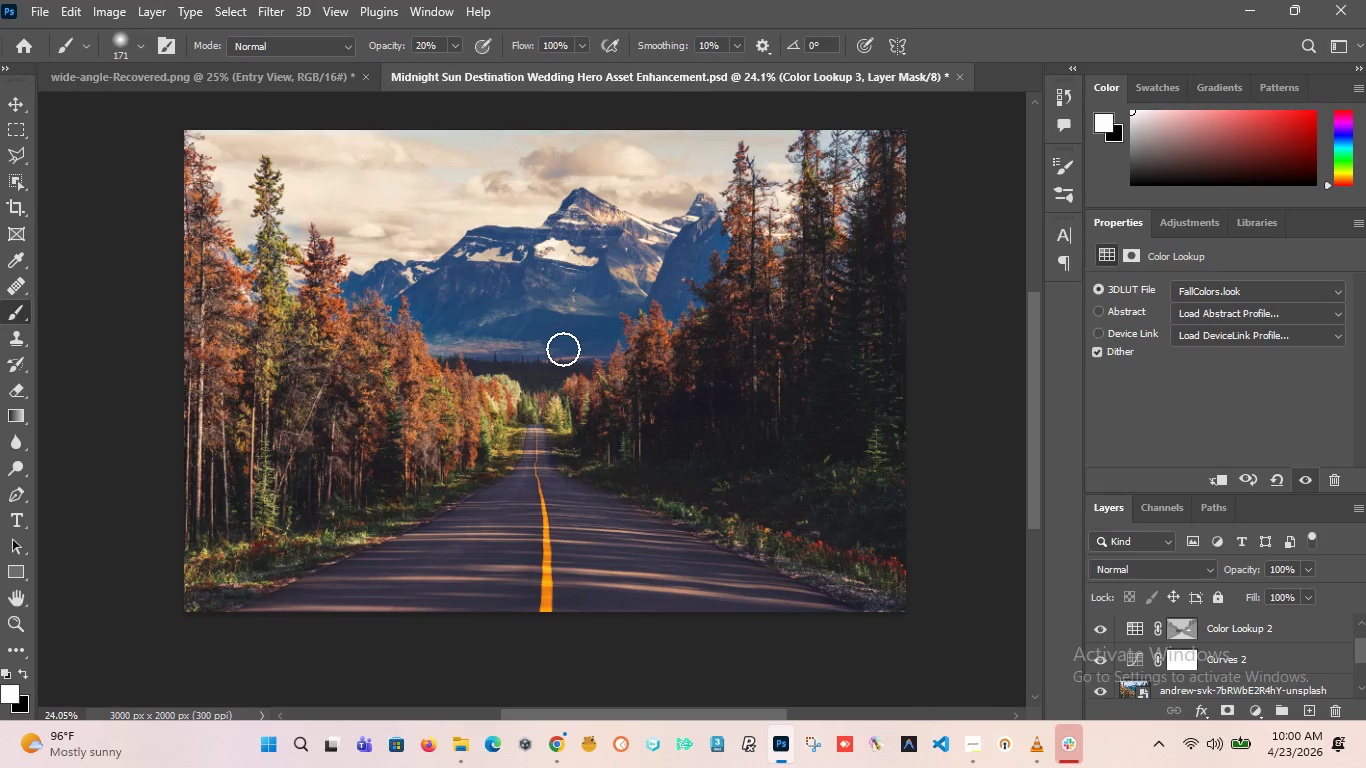 
scroll: coordinate [563, 349], scroll_direction: up, amount: 2.0
 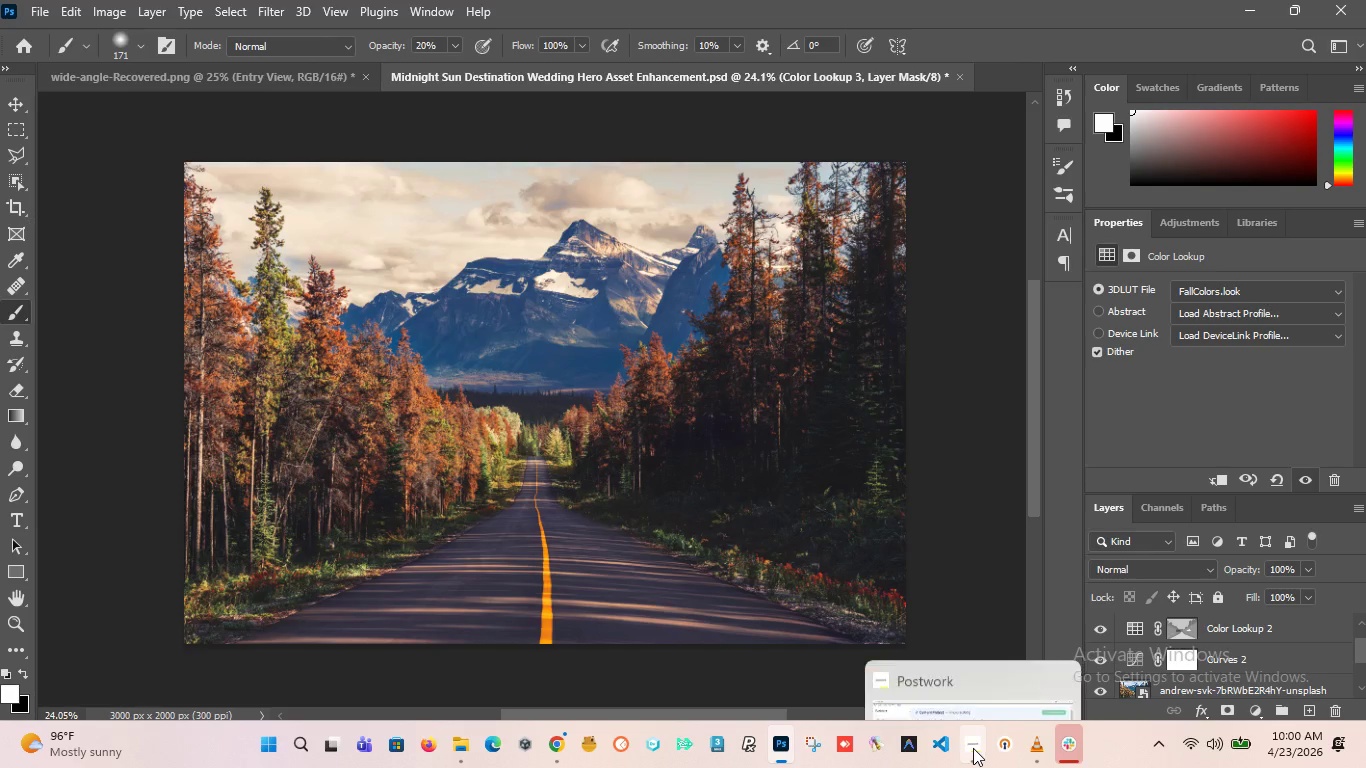 
left_click([966, 656])